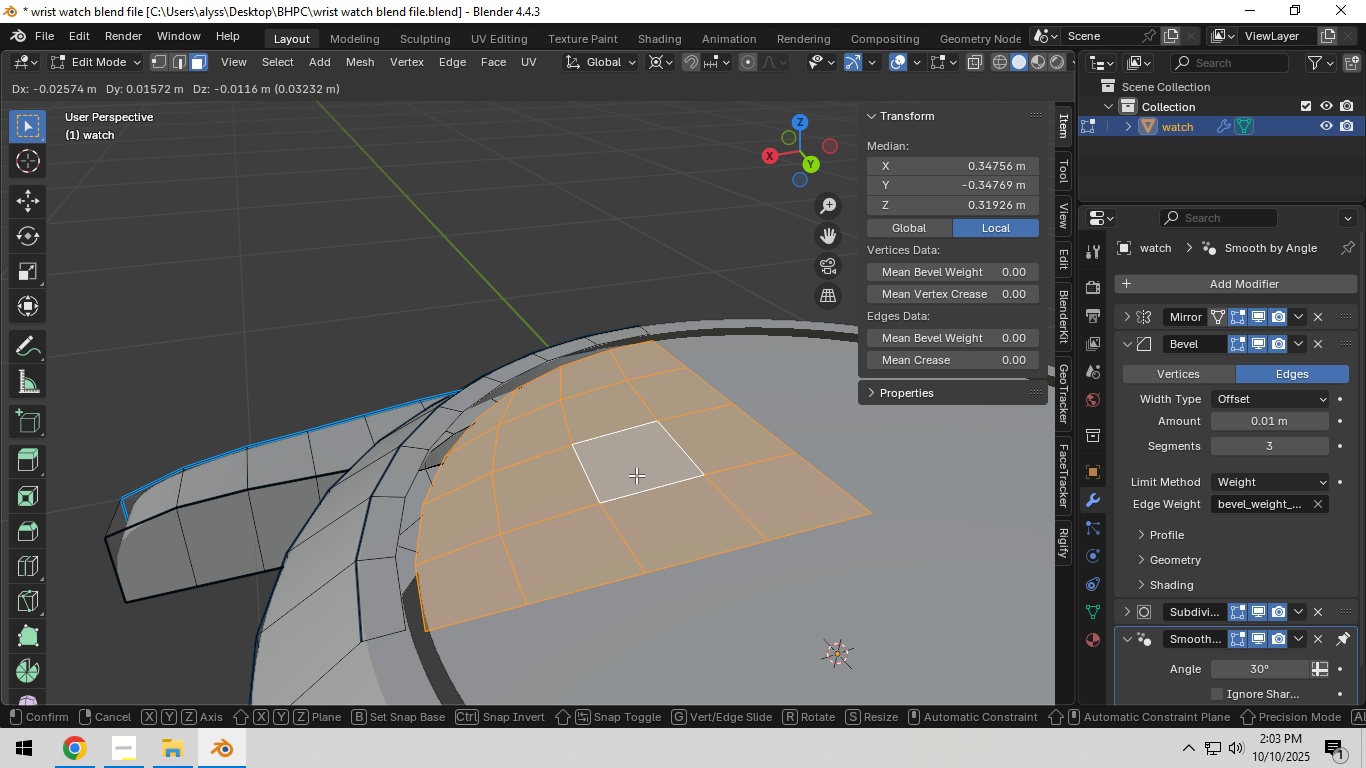 
right_click([636, 475])
 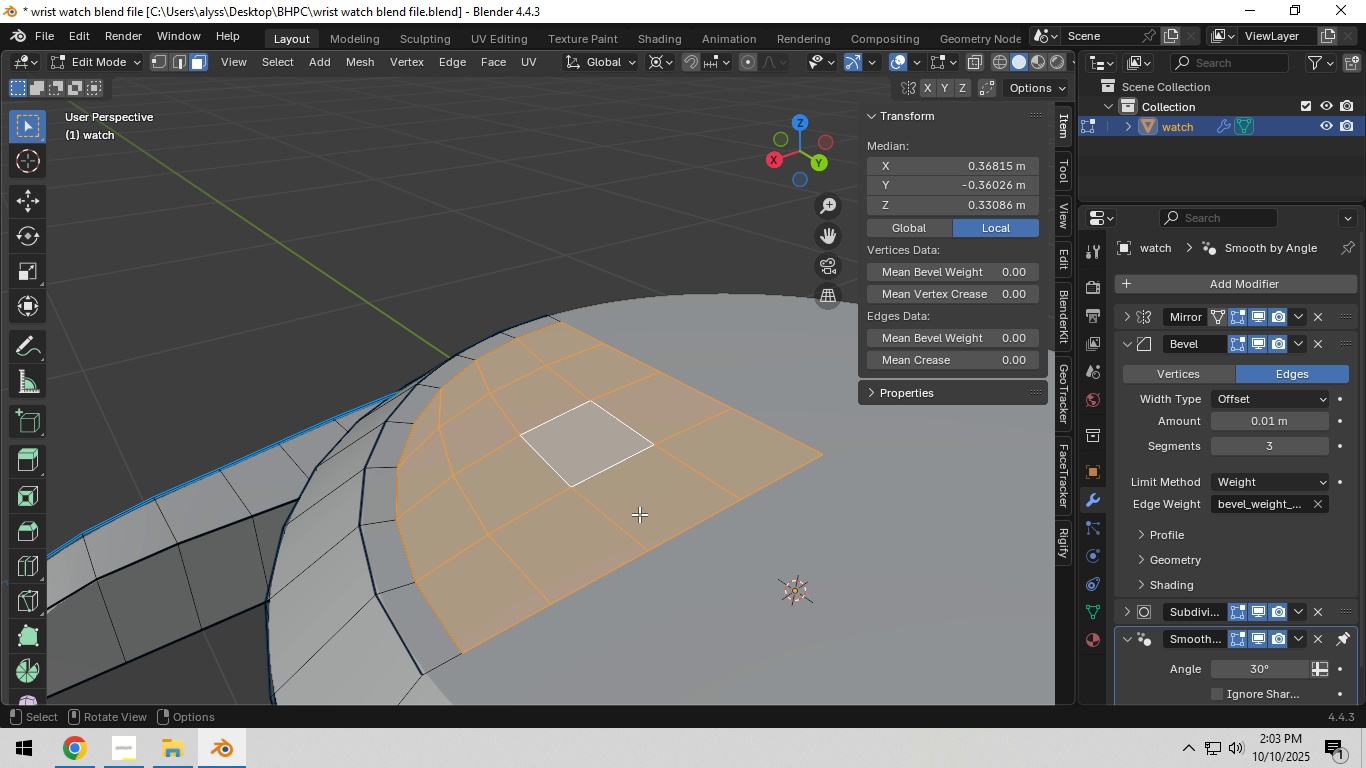 
type(1c)
 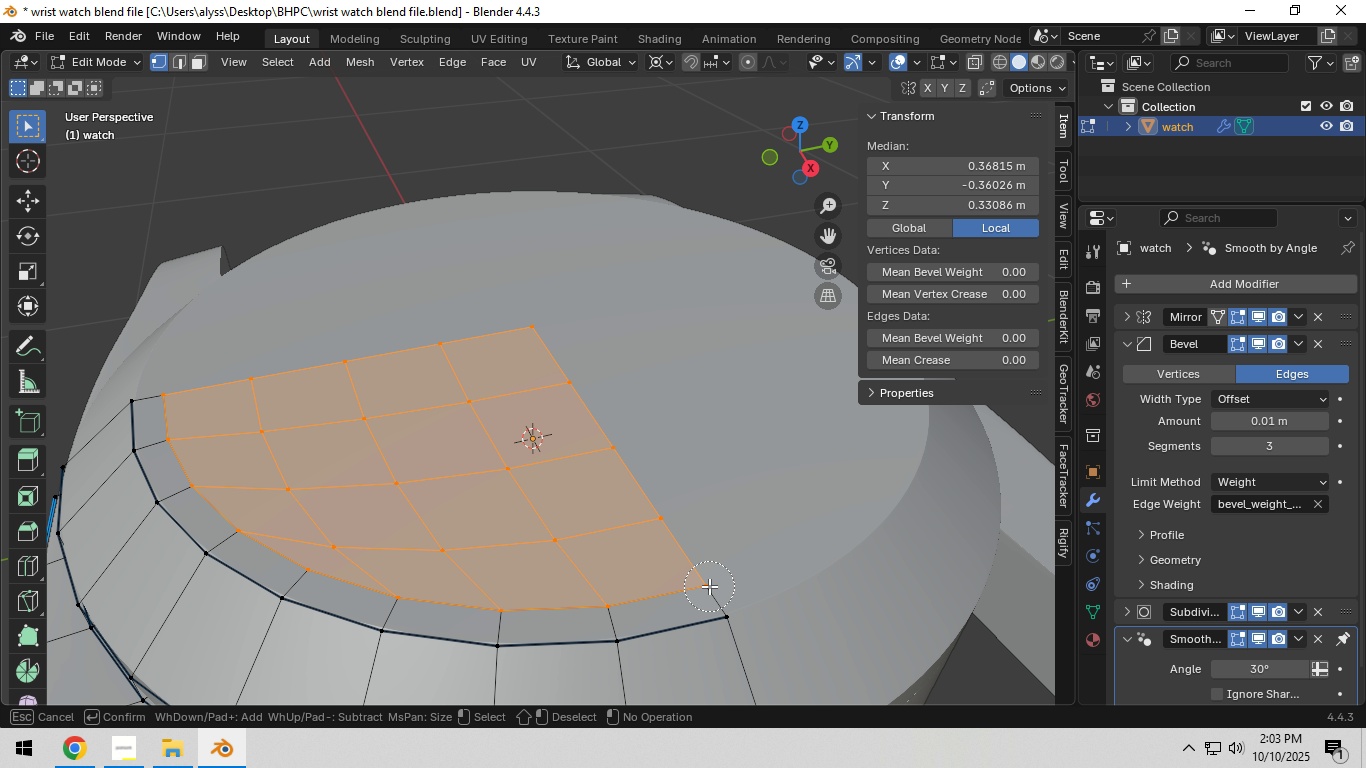 
left_click_drag(start_coordinate=[709, 586], to_coordinate=[583, 592])
 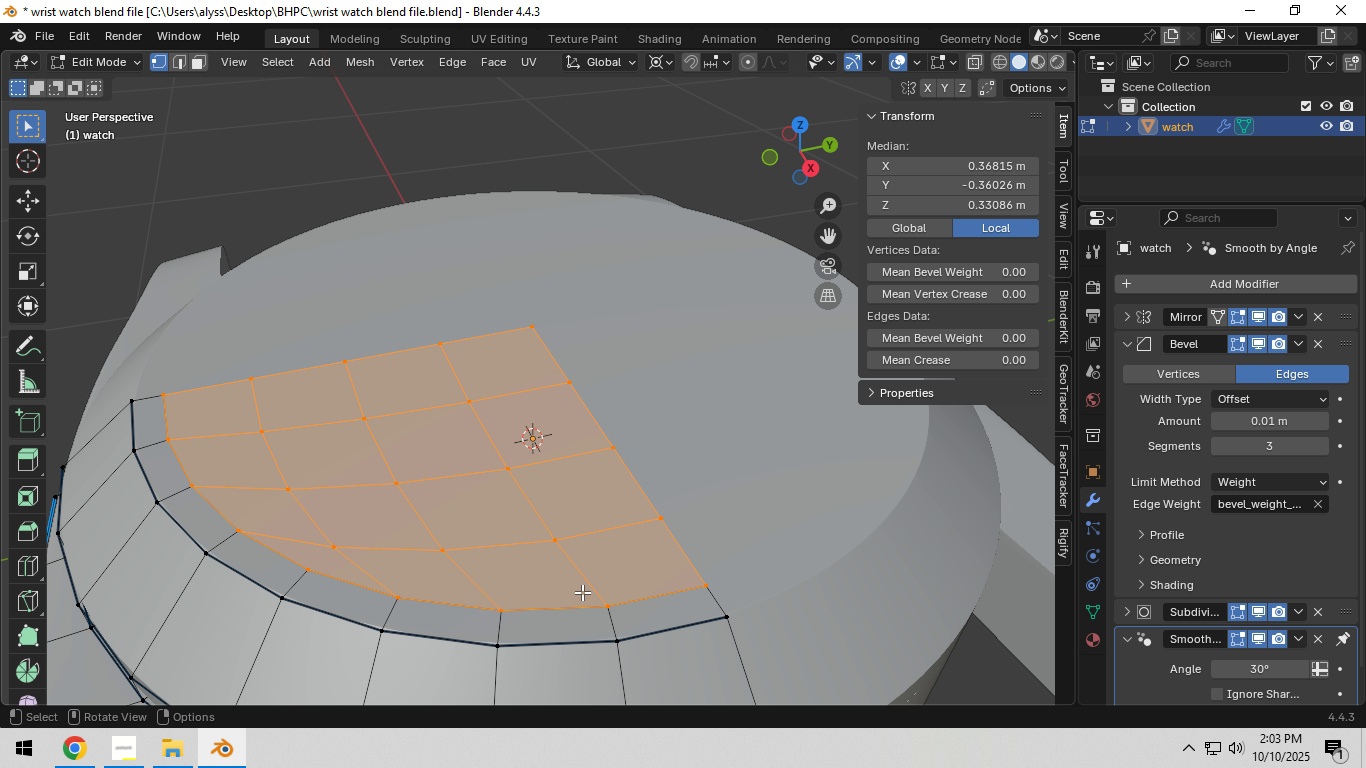 
left_click([583, 592])
 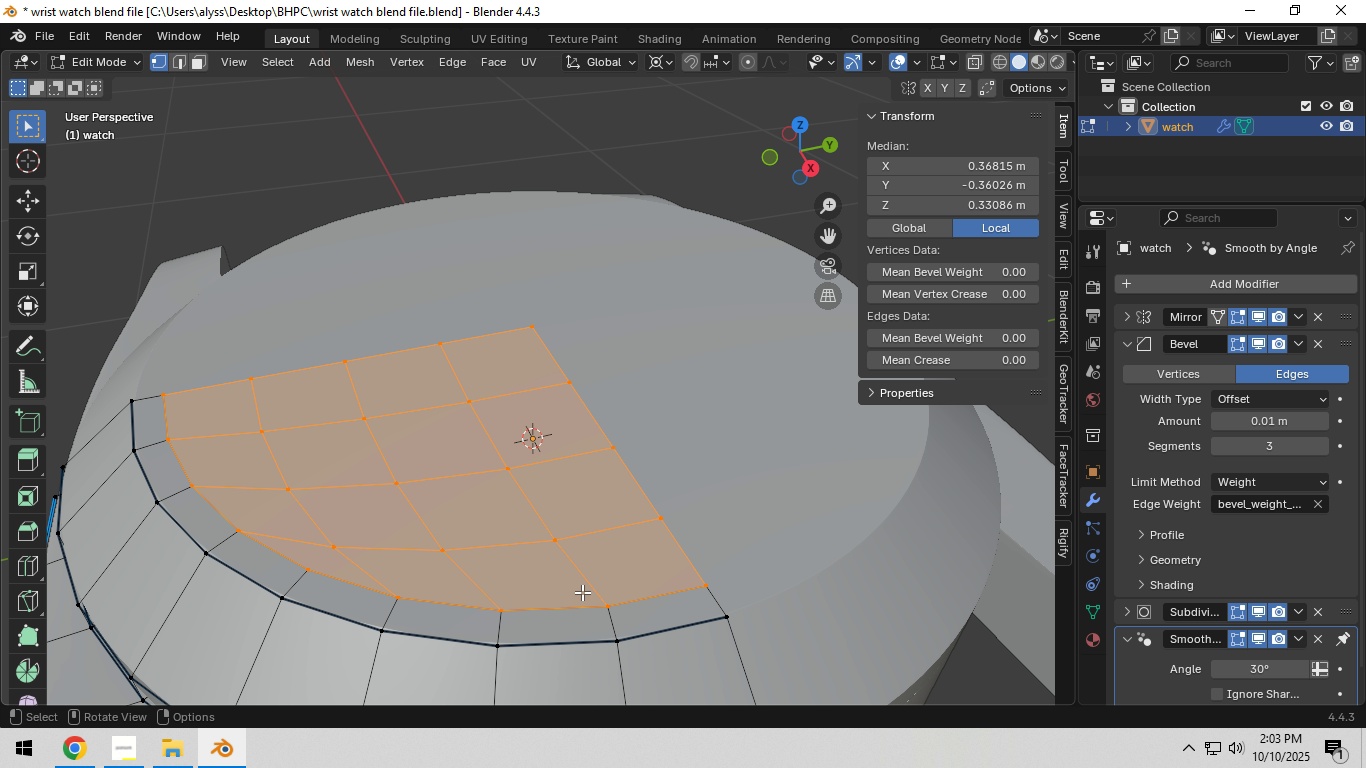 
right_click([583, 592])
 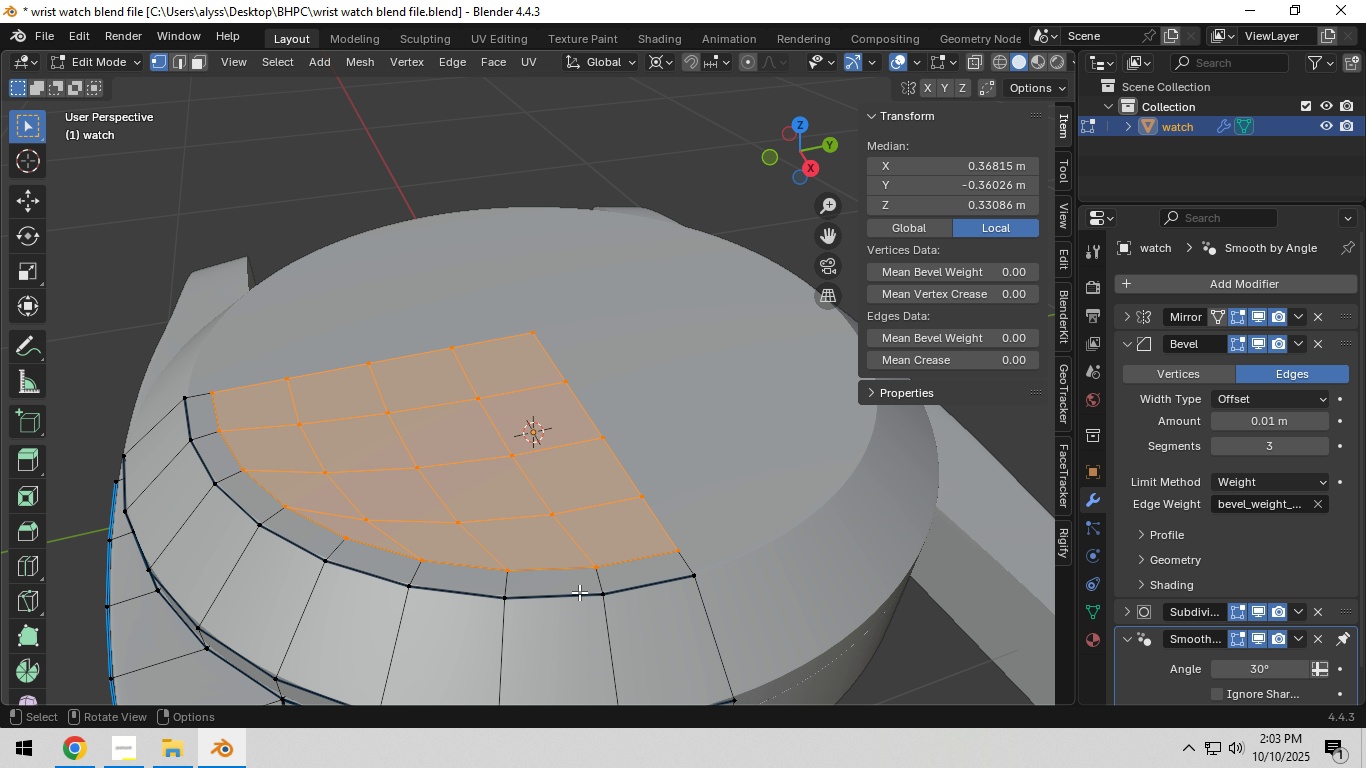 
scroll: coordinate [579, 592], scroll_direction: down, amount: 2.0
 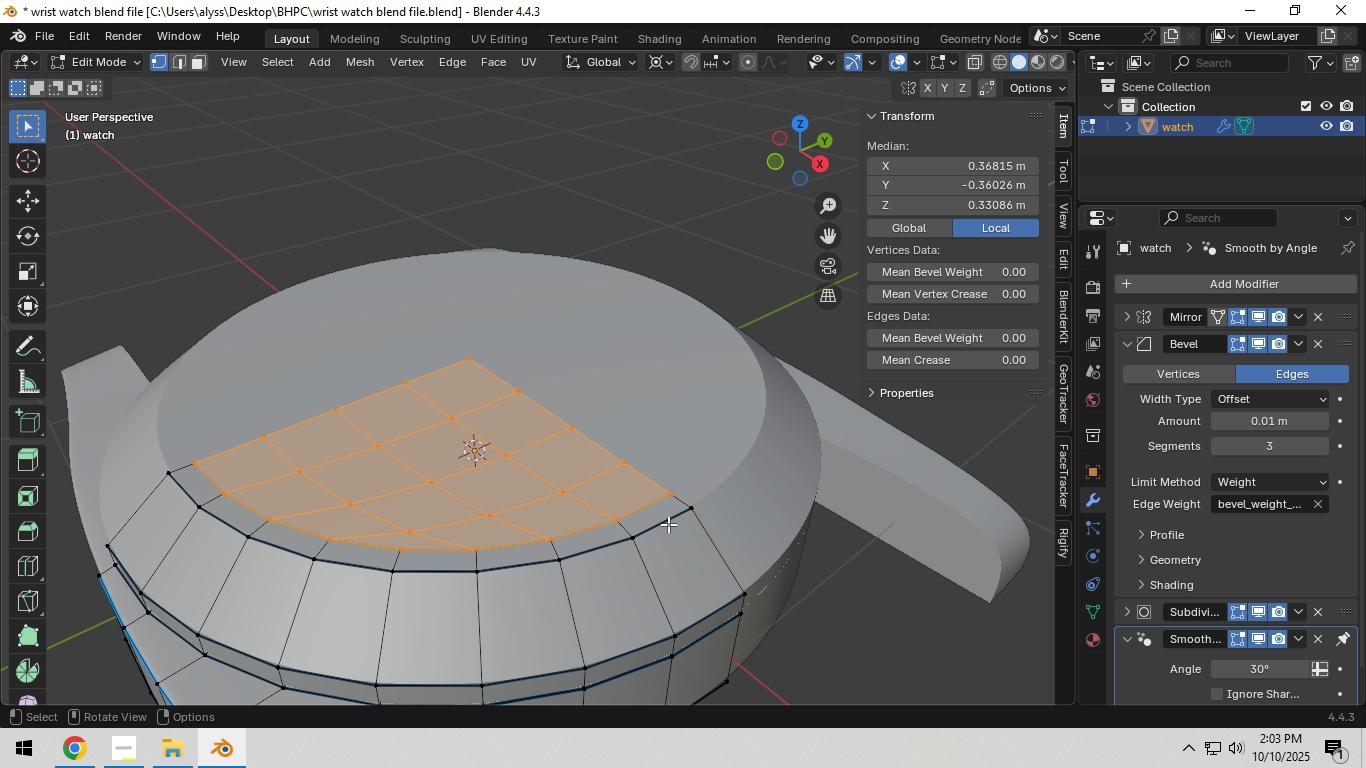 
key(C)
 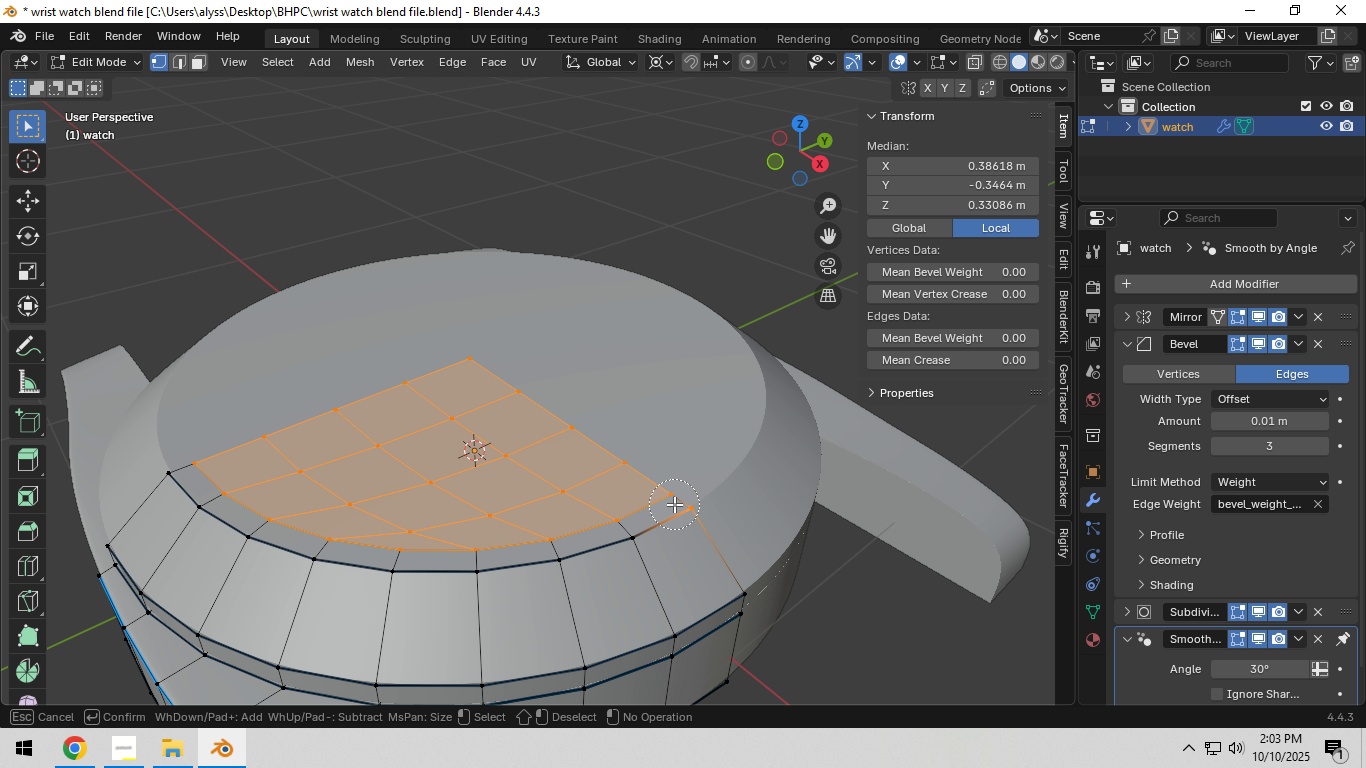 
left_click_drag(start_coordinate=[674, 504], to_coordinate=[542, 546])
 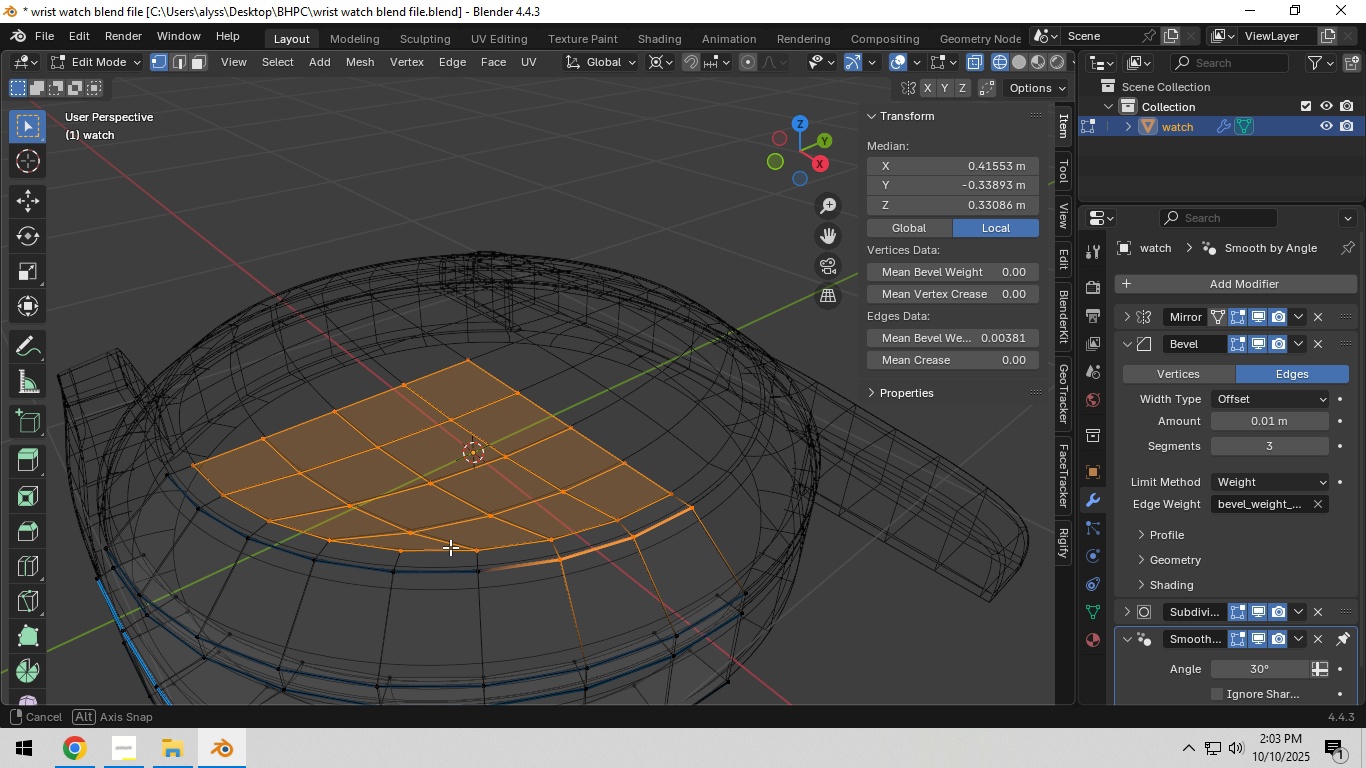 
left_click([542, 546])
 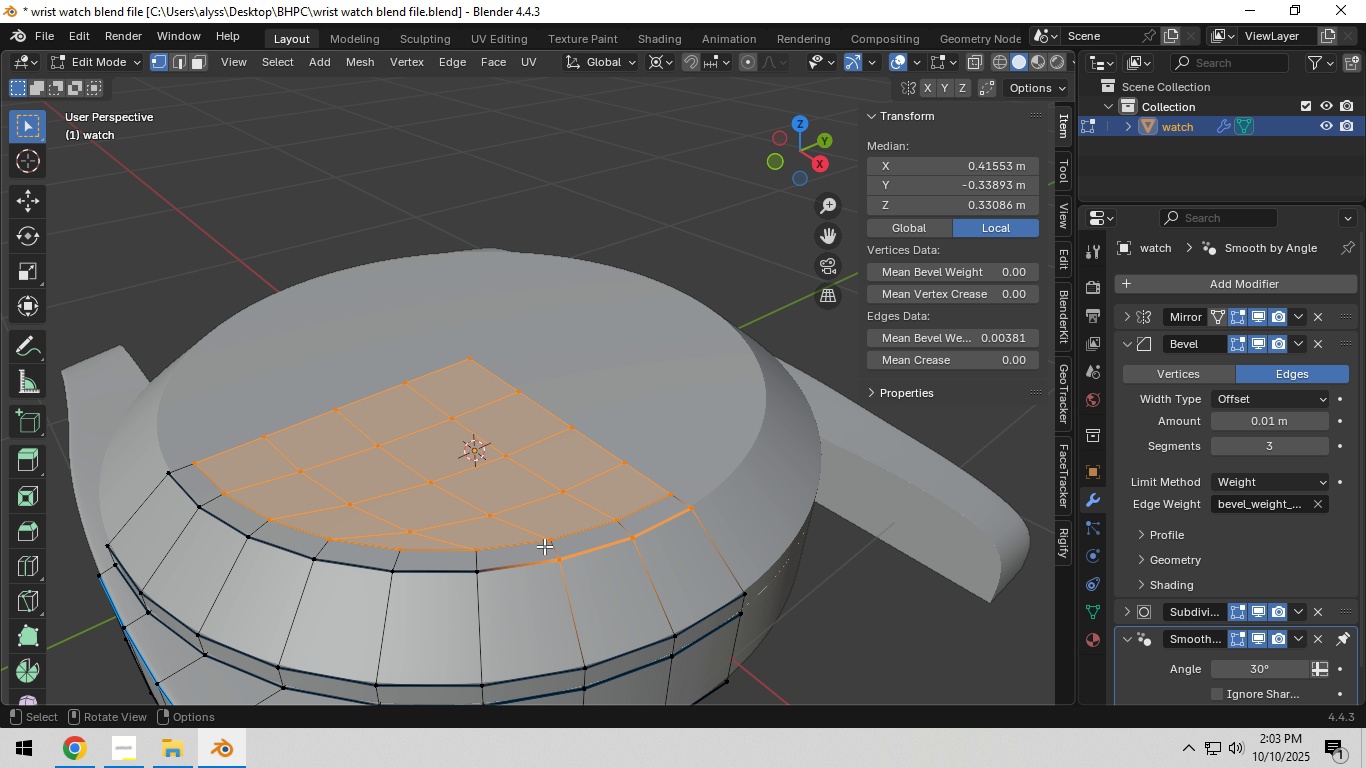 
right_click([542, 546])
 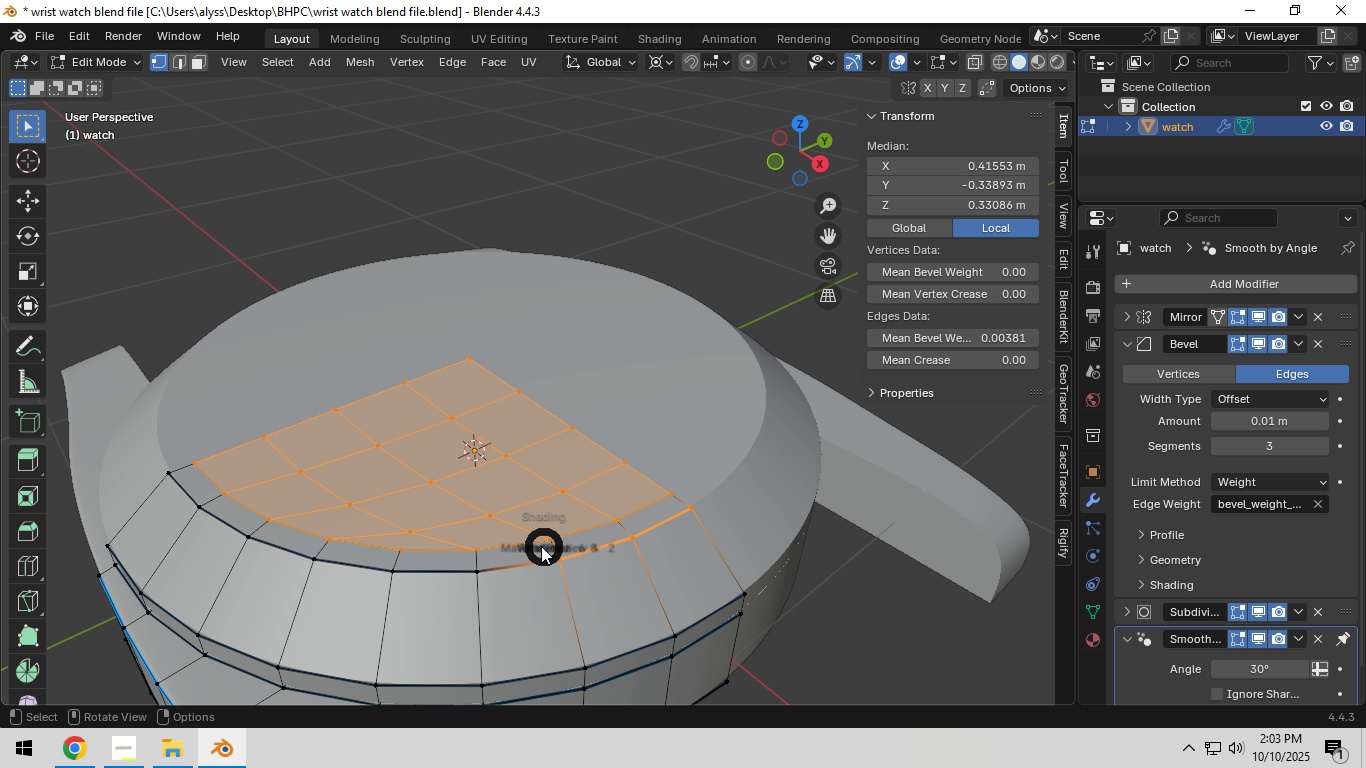 
type(zc)
 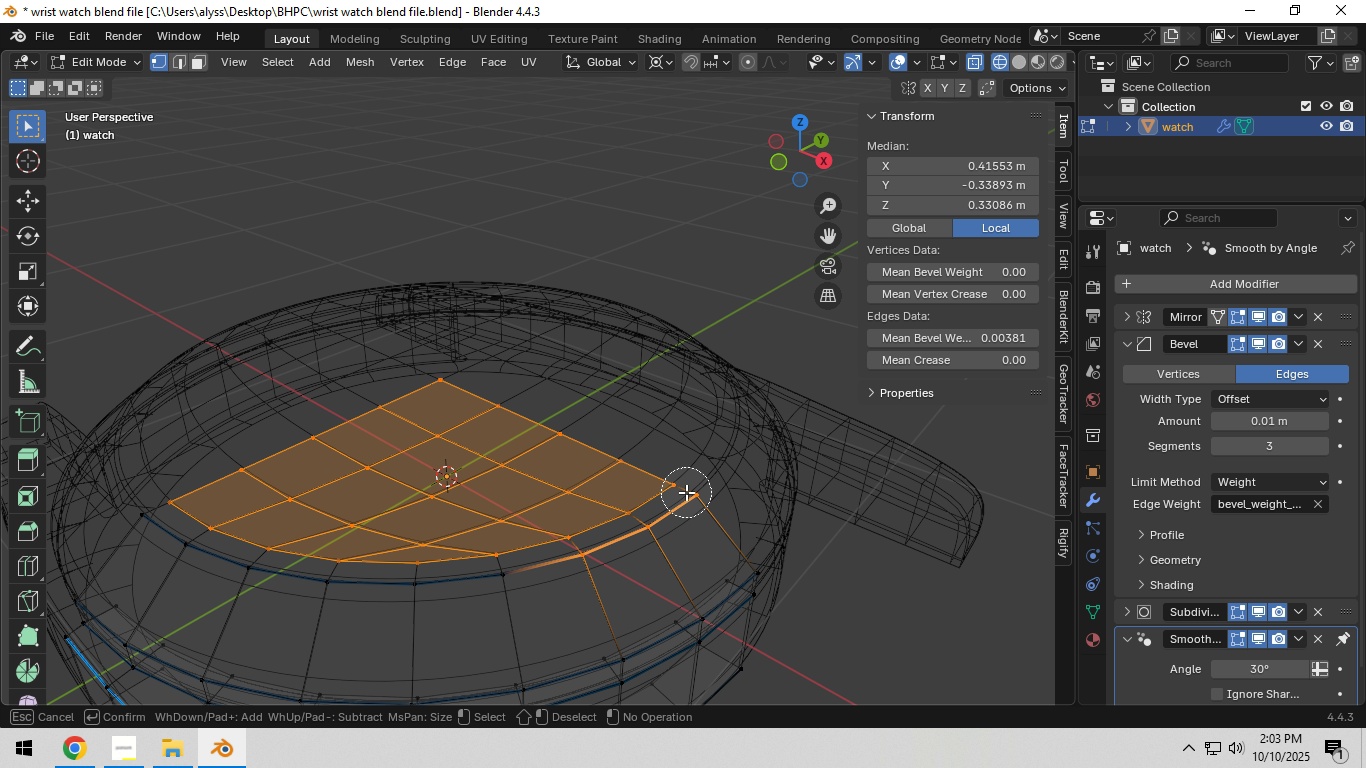 
left_click_drag(start_coordinate=[686, 492], to_coordinate=[369, 563])
 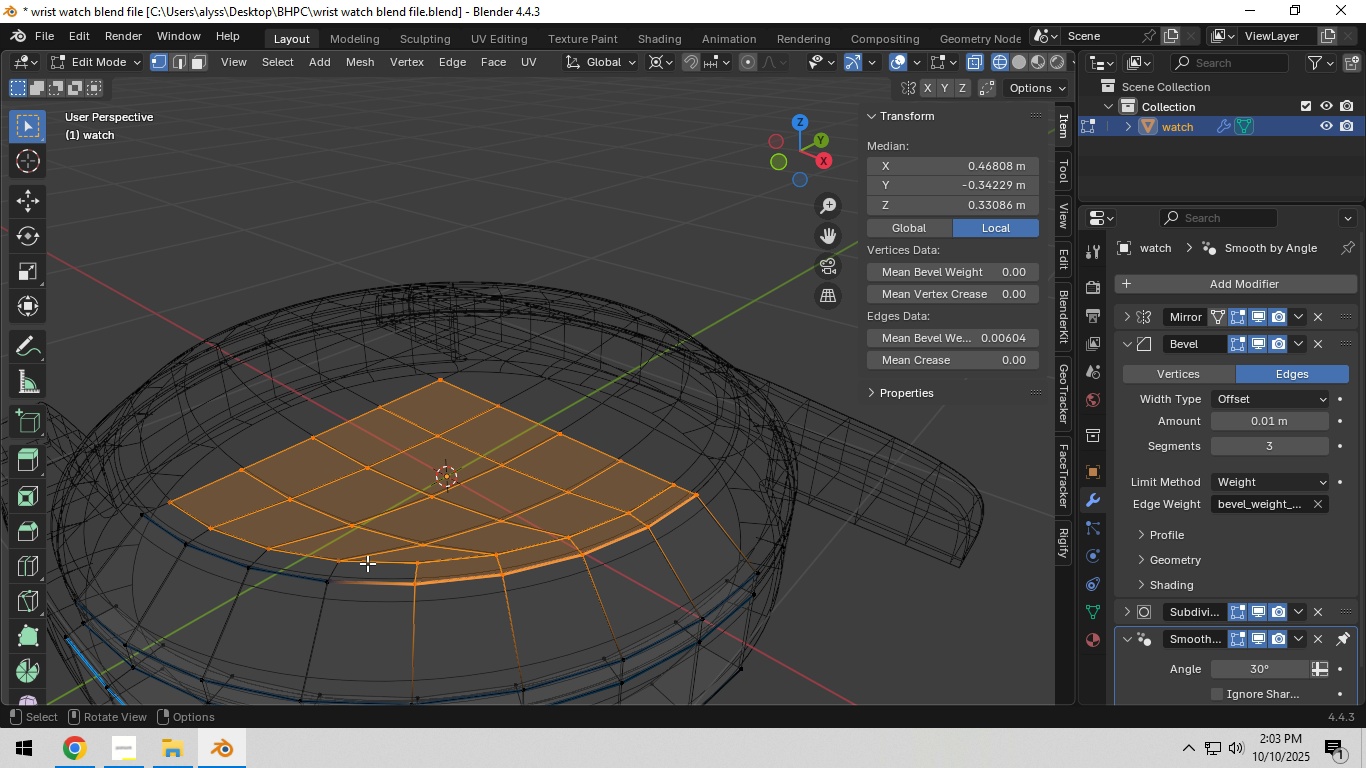 
right_click([369, 563])
 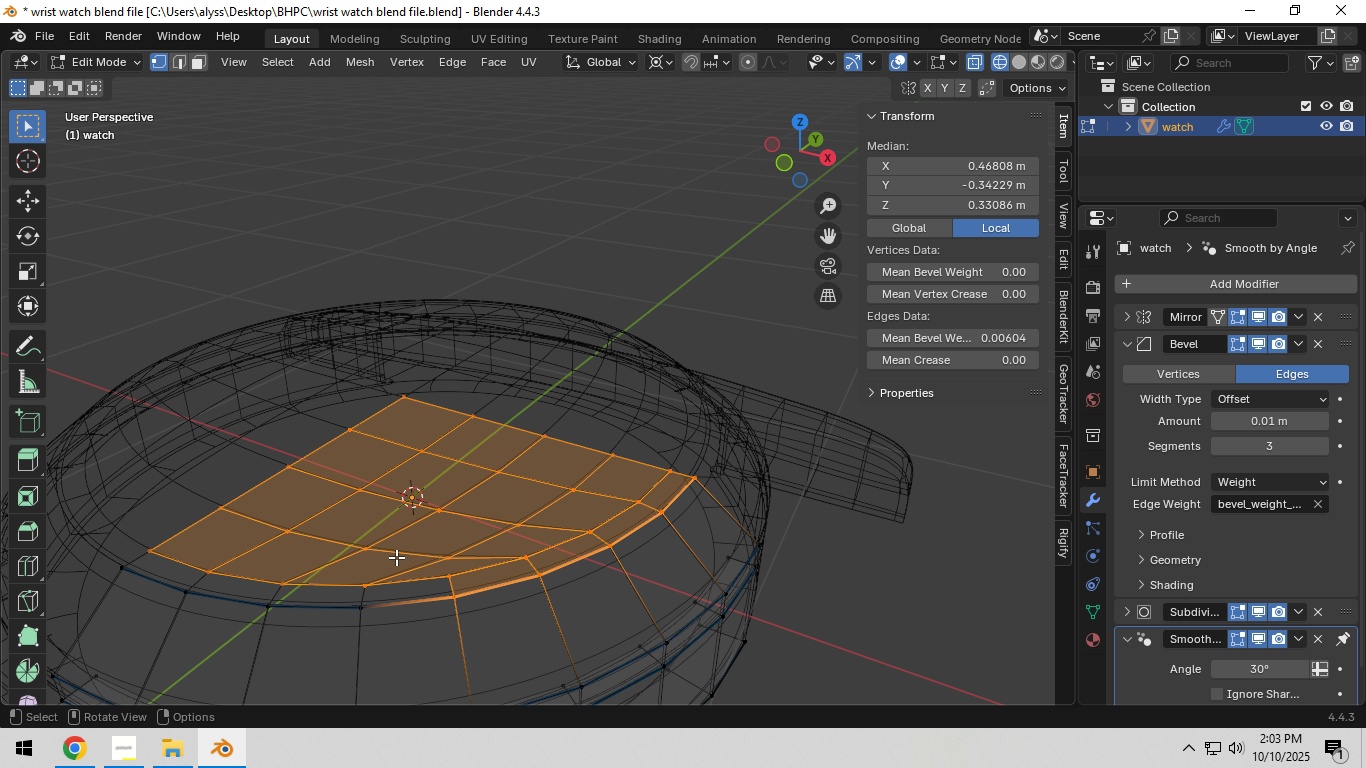 
hold_key(key=ShiftLeft, duration=0.3)
 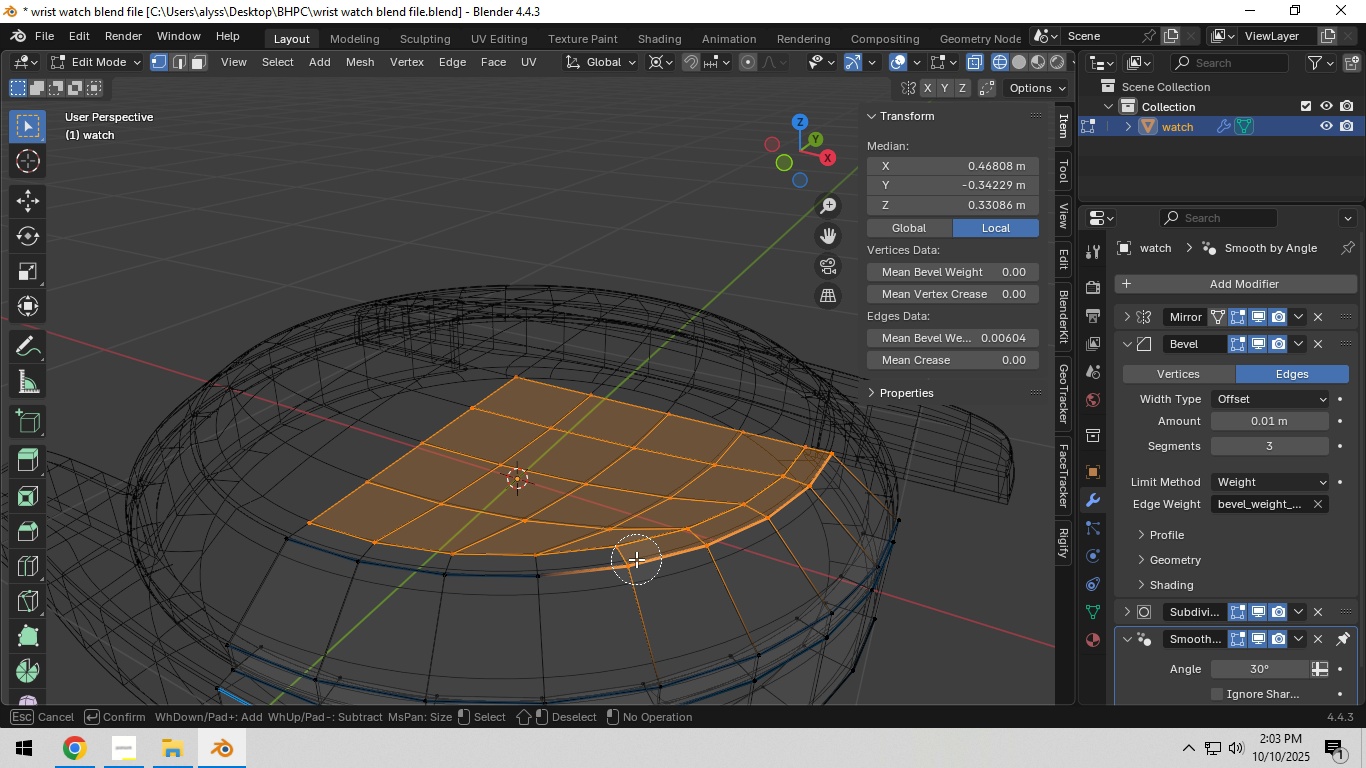 
key(C)
 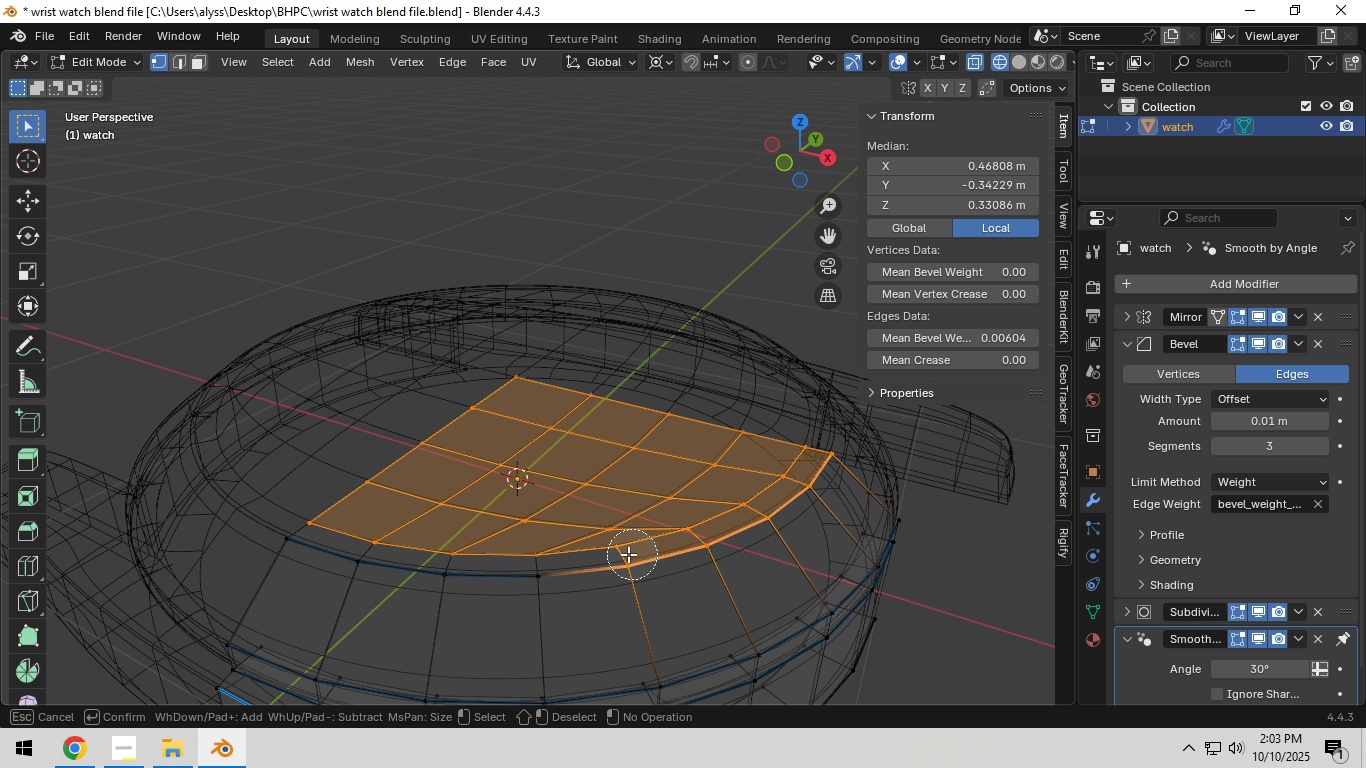 
left_click_drag(start_coordinate=[626, 554], to_coordinate=[465, 558])
 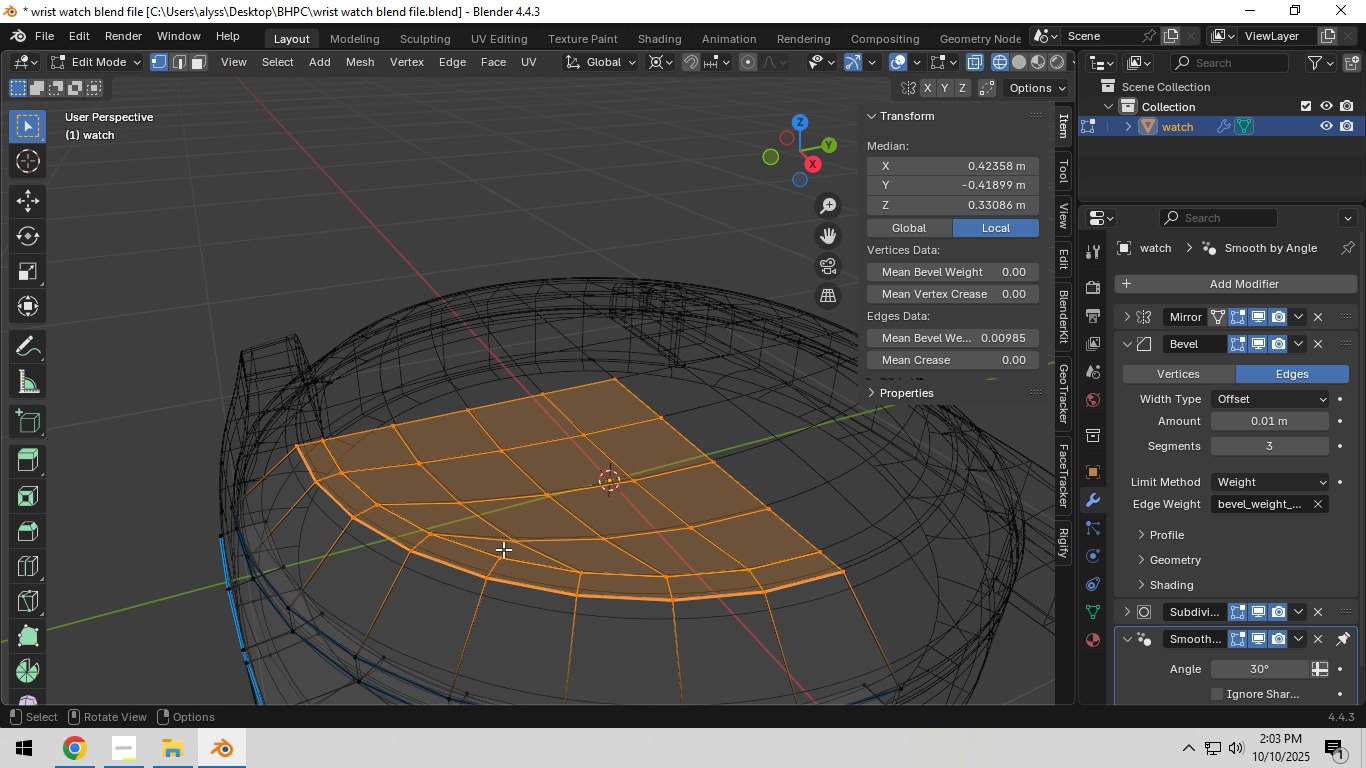 
right_click([465, 558])
 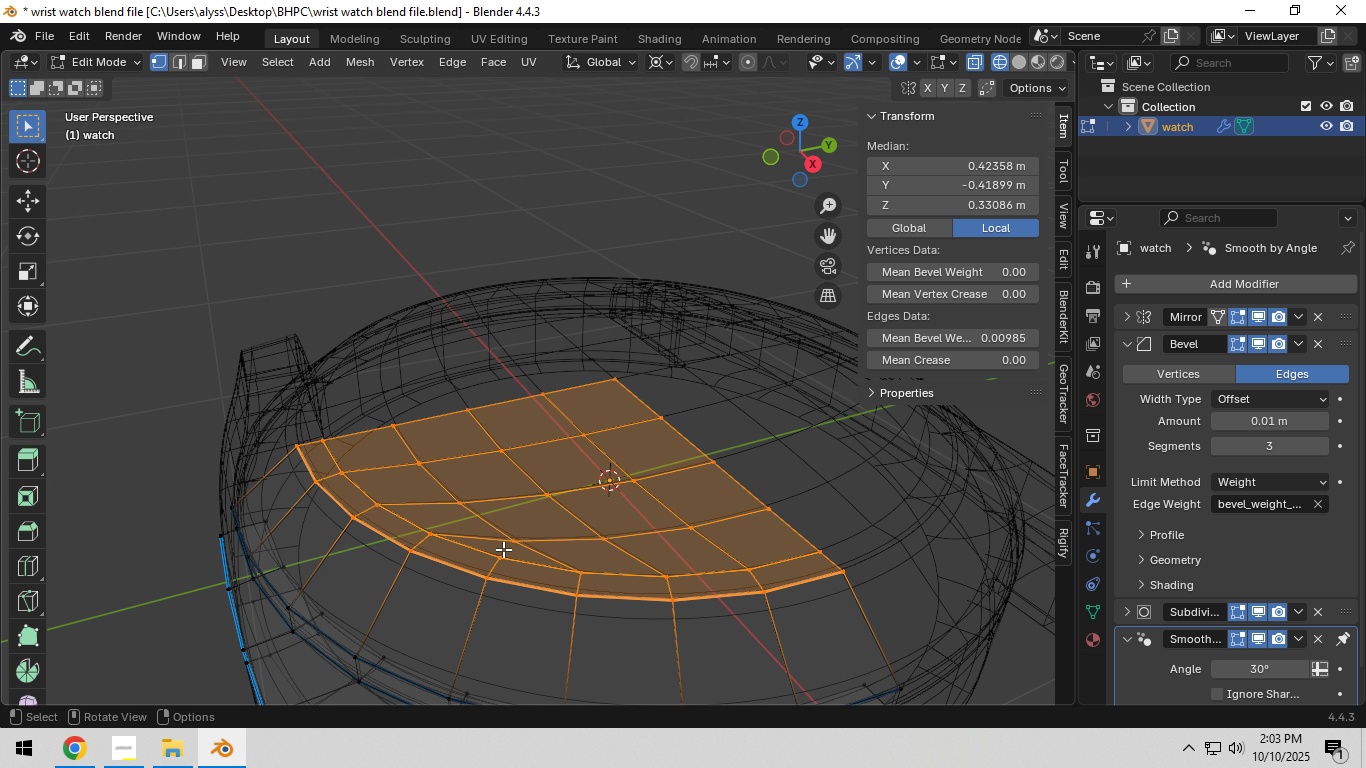 
left_click([465, 558])
 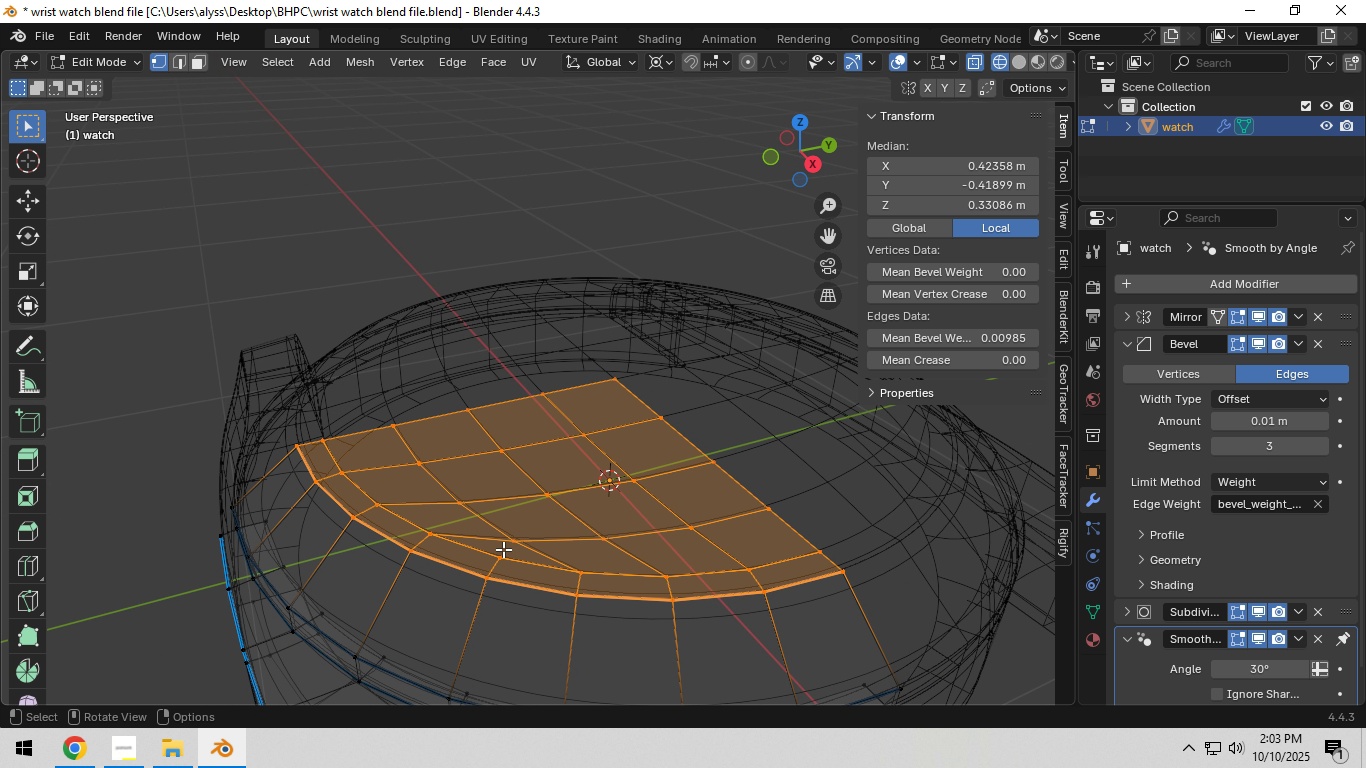 
type(zm)
 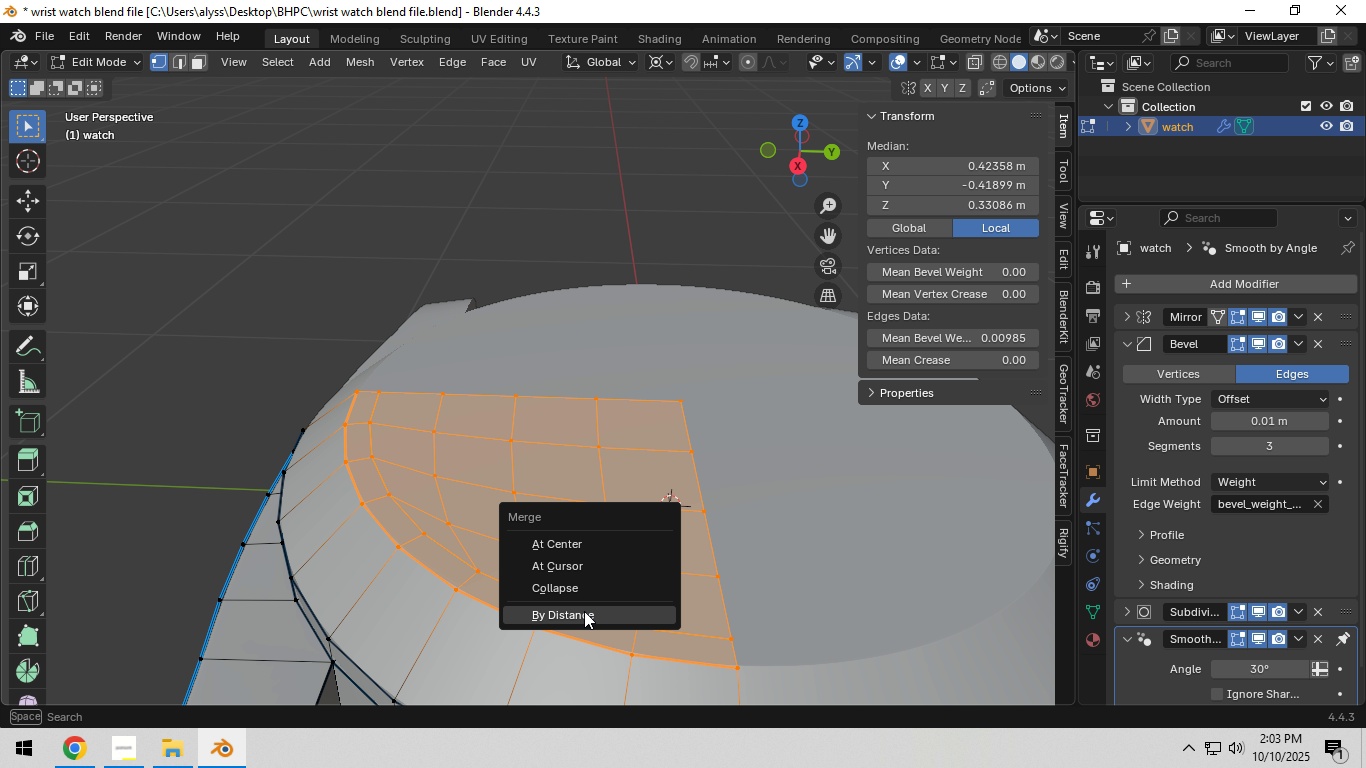 
left_click([584, 613])
 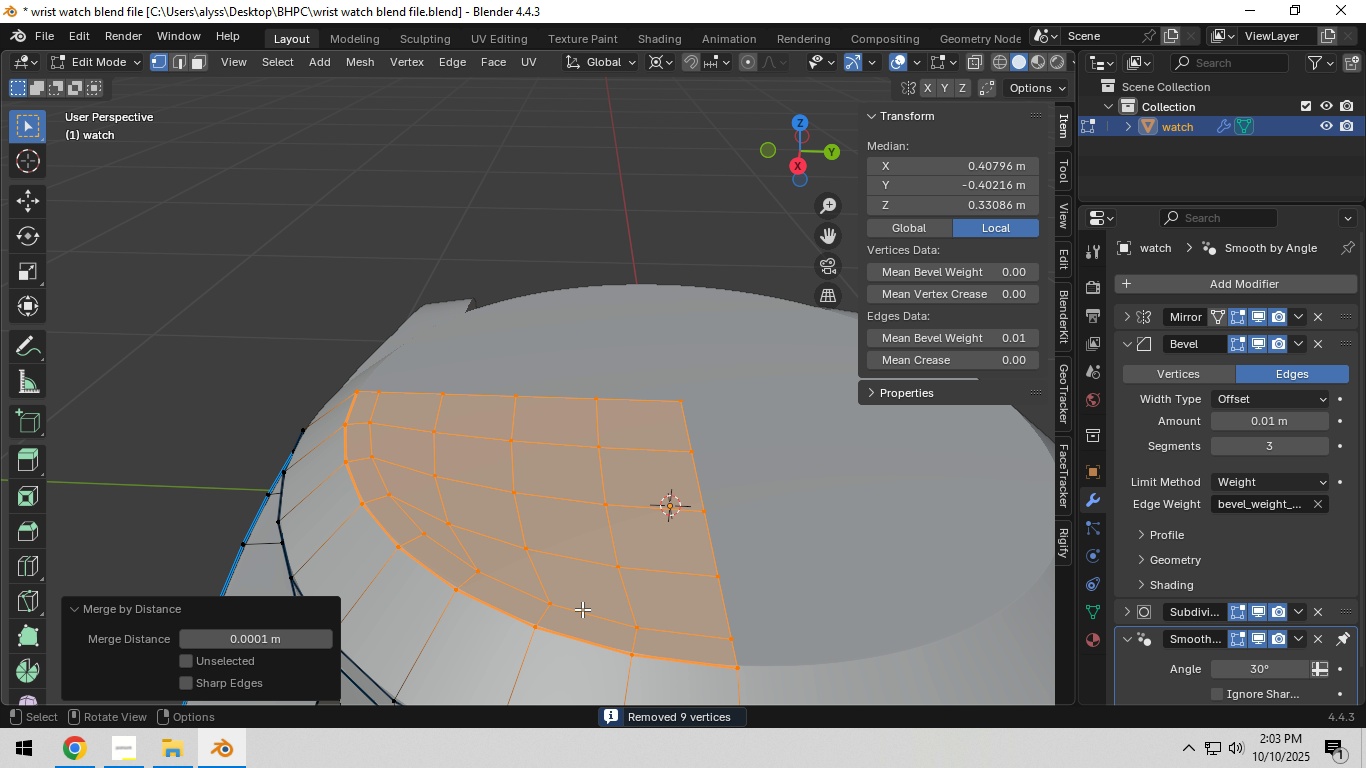 
left_click([289, 211])
 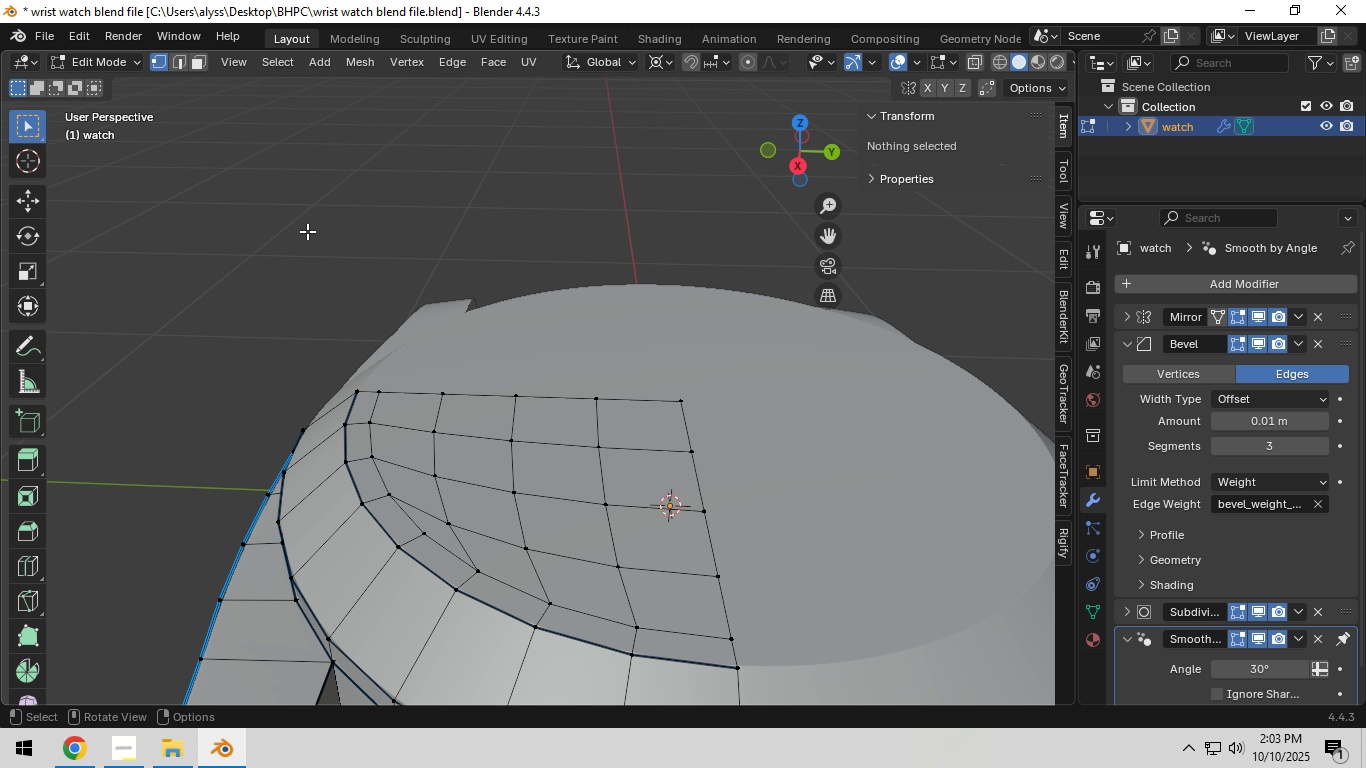 
wait(11.58)
 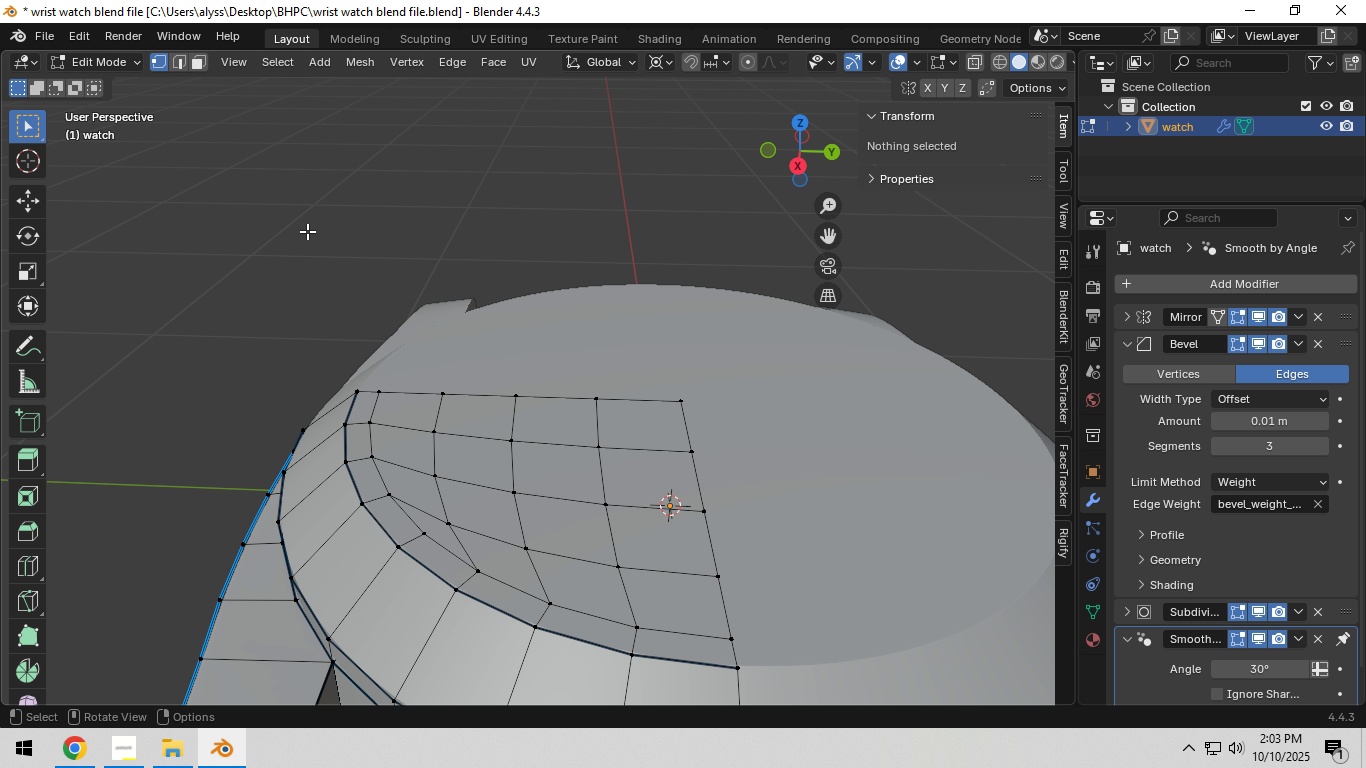 
type(43)
 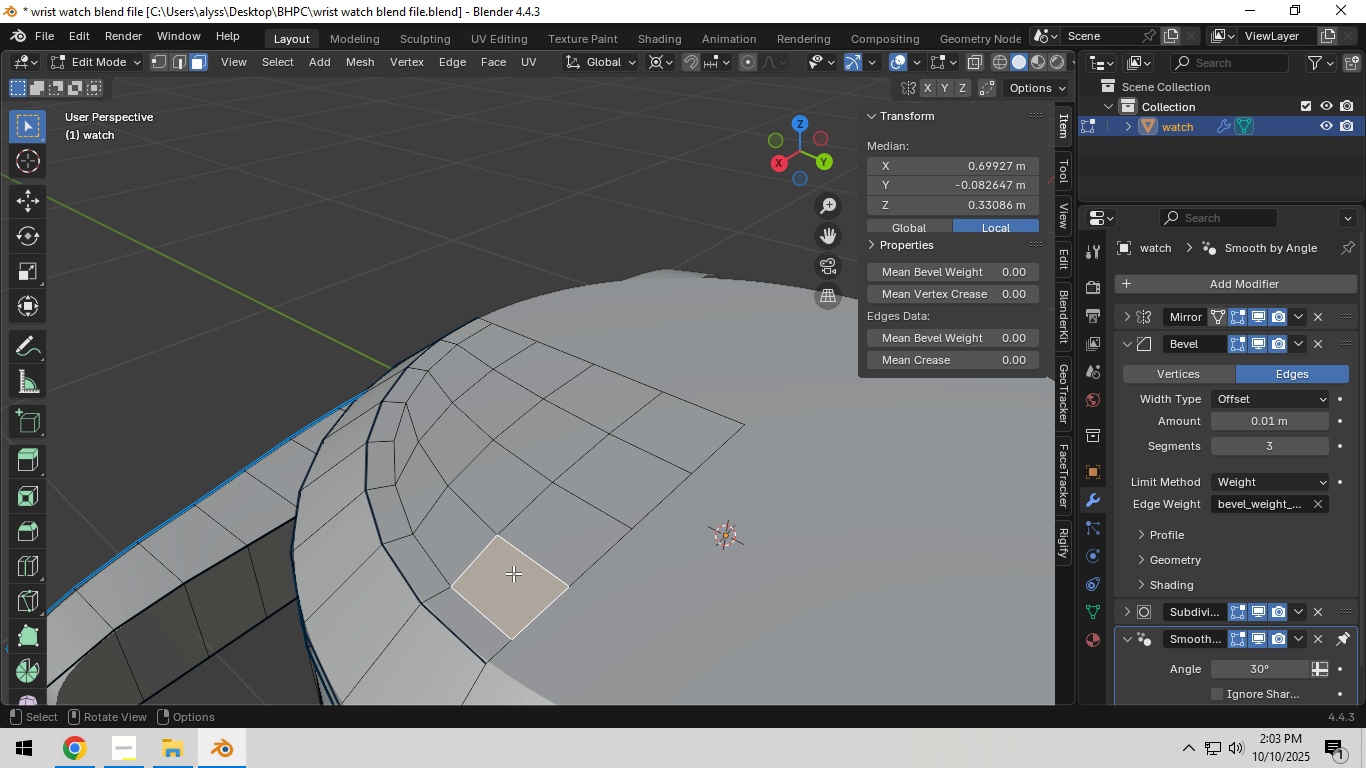 
left_click([513, 573])
 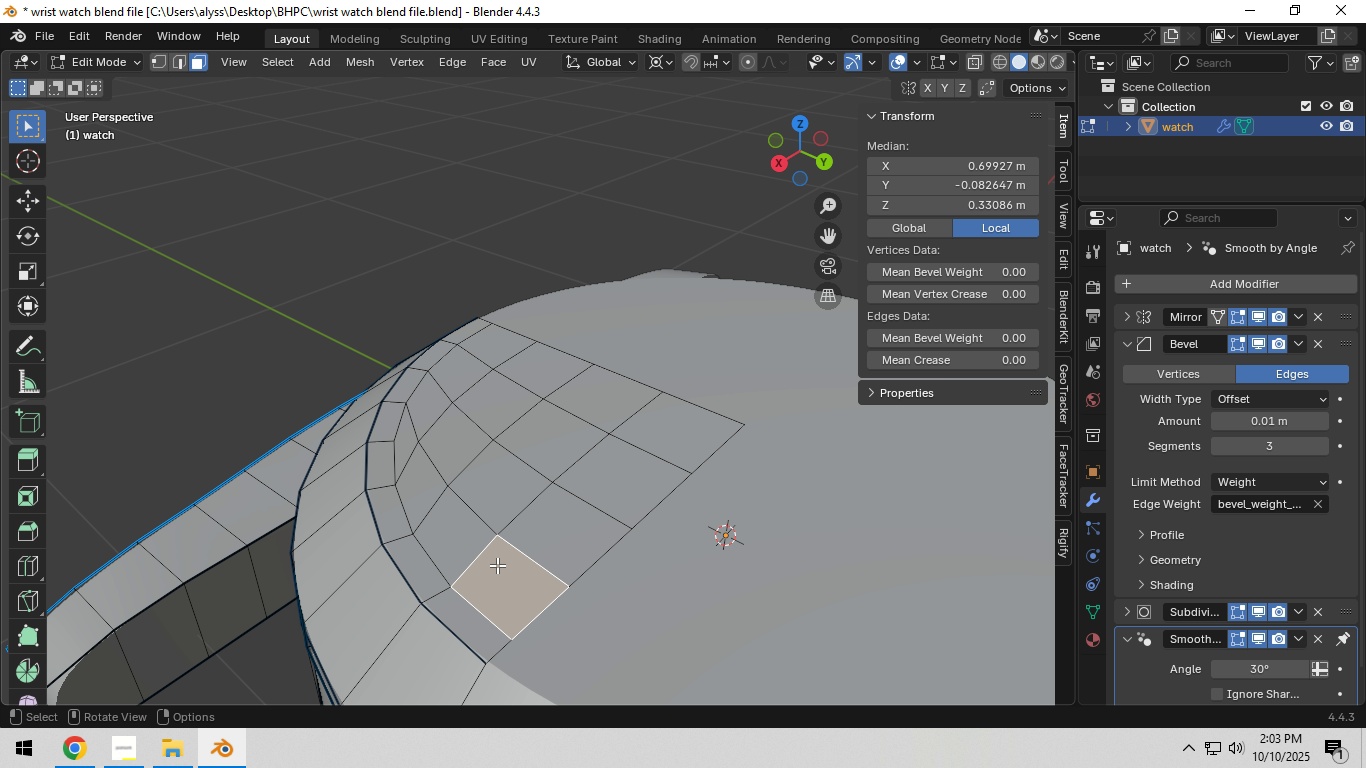 
hold_key(key=ShiftLeft, duration=1.52)
triple_click([428, 494])
 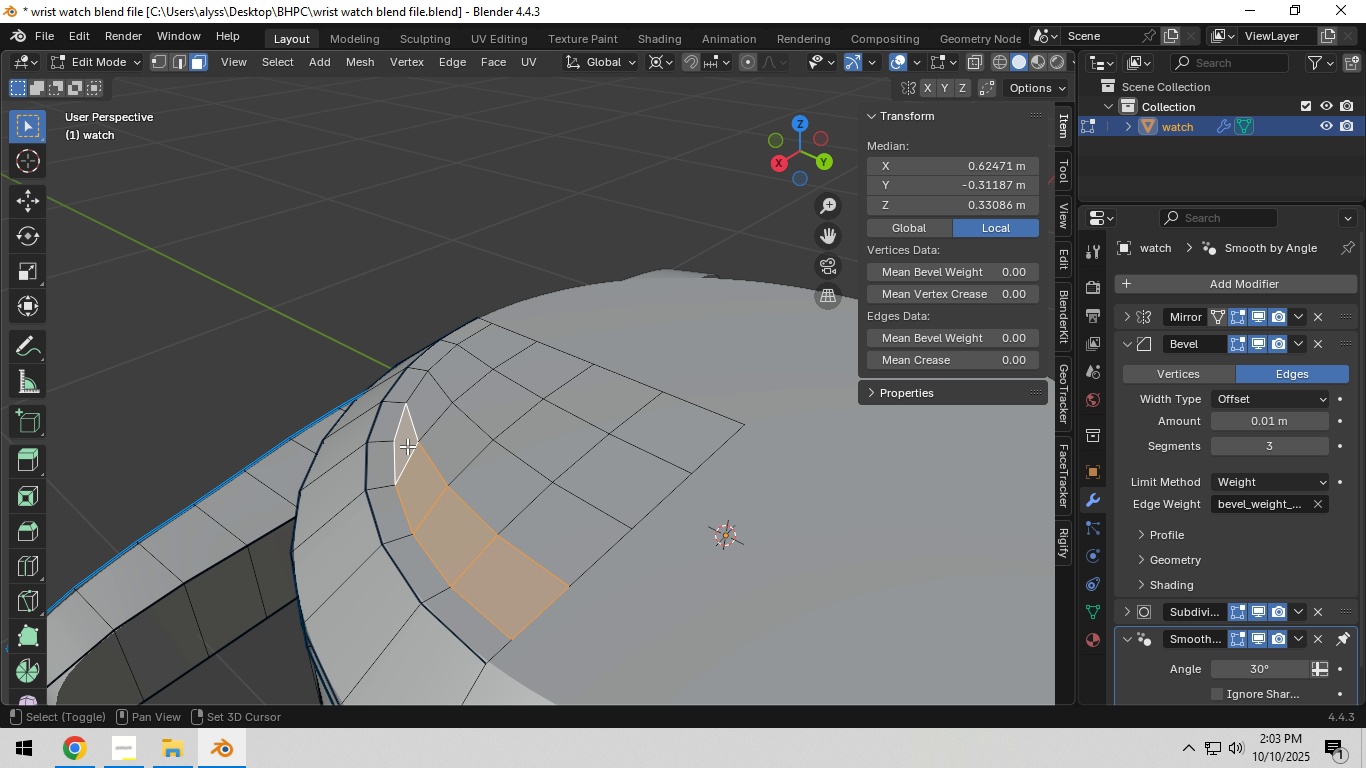 
triple_click([407, 447])
 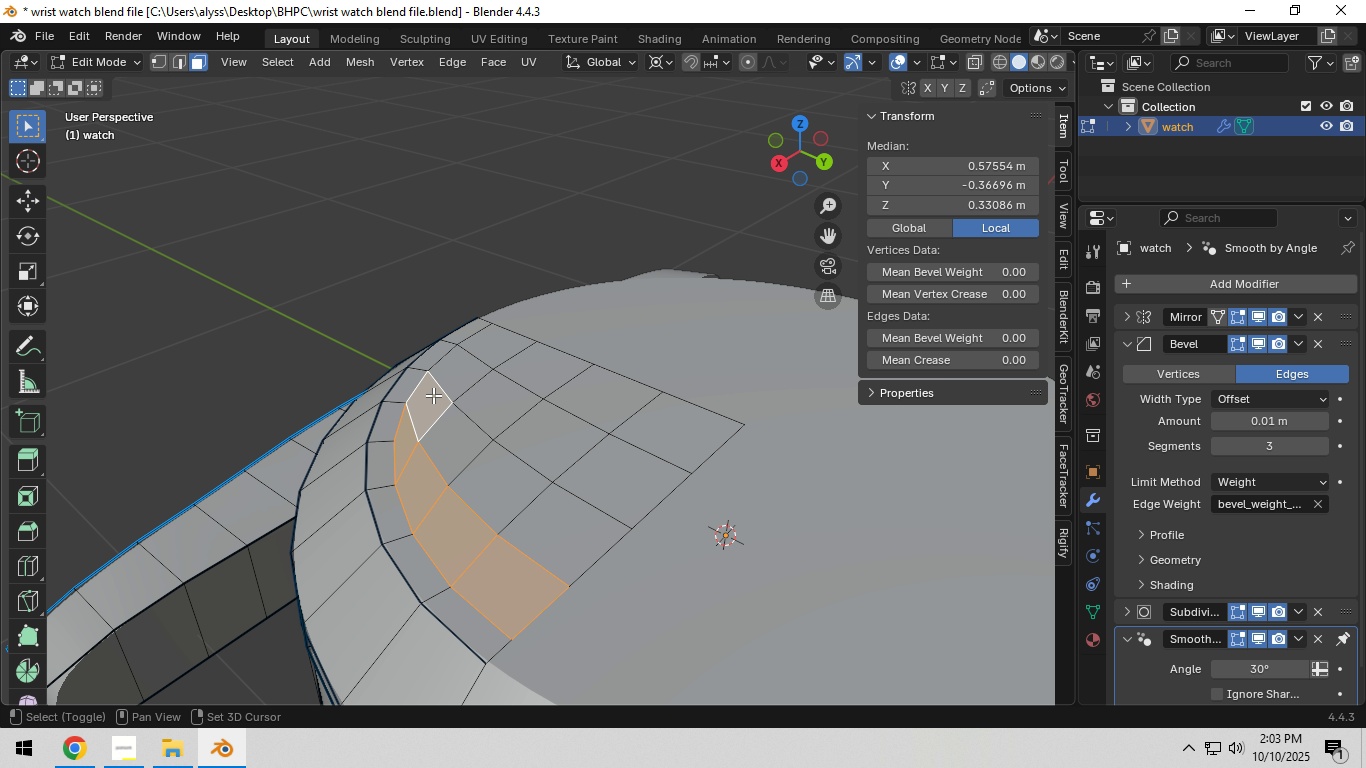 
triple_click([432, 396])
 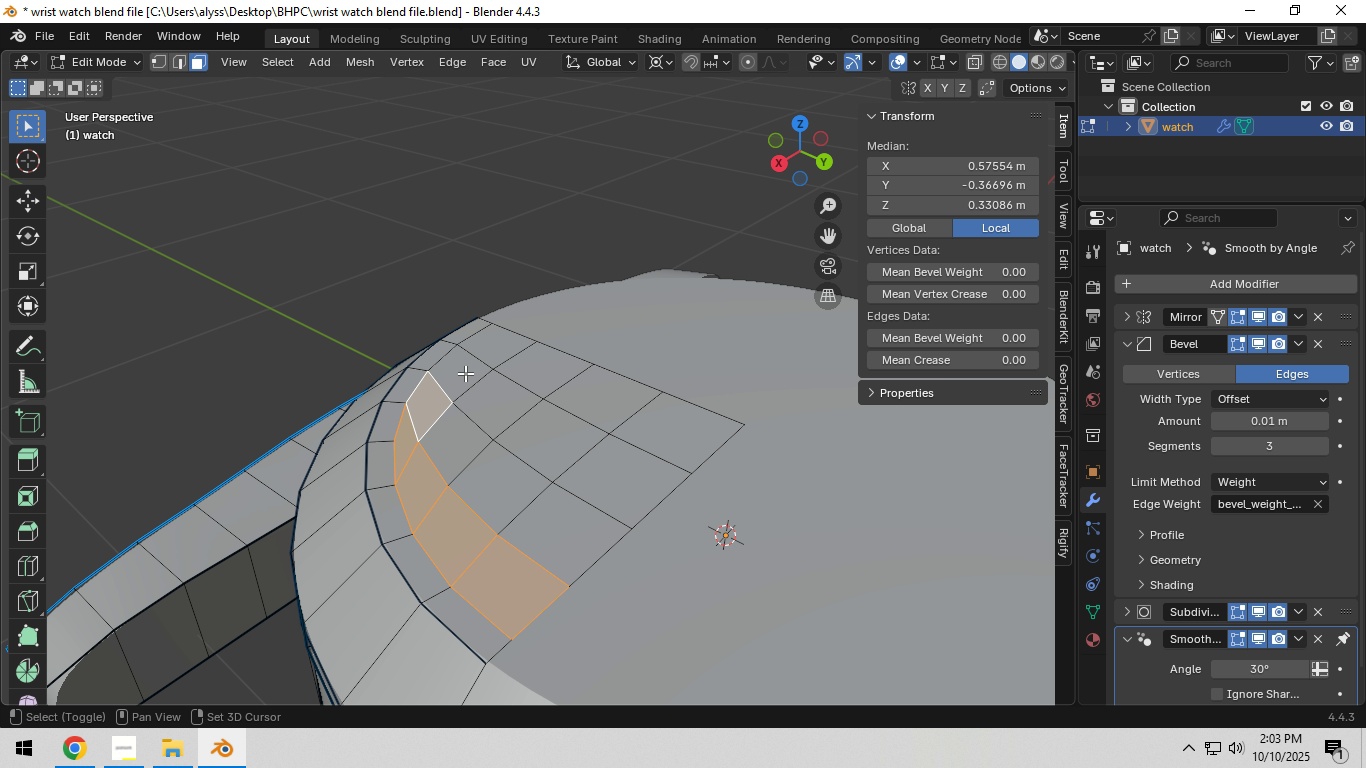 
hold_key(key=ShiftLeft, duration=1.23)
triple_click([466, 371])
 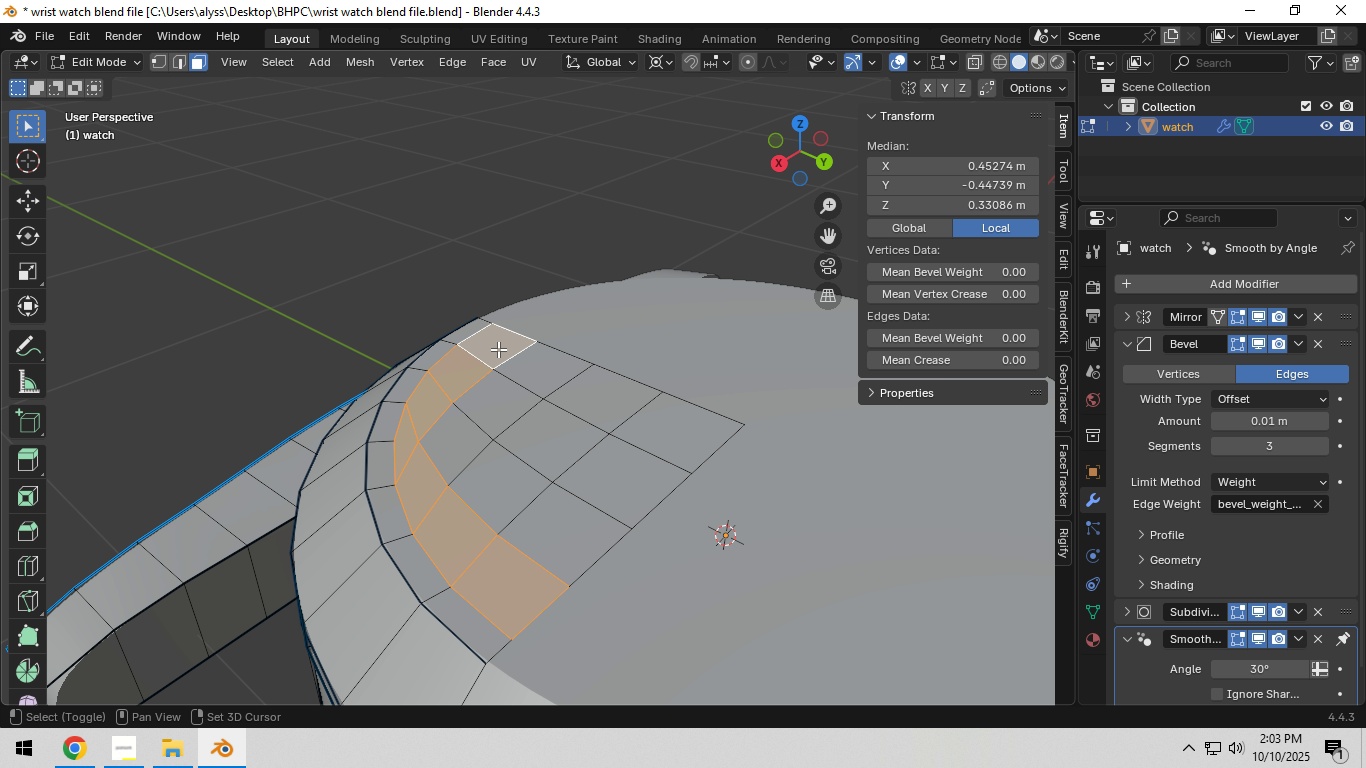 
triple_click([498, 349])
 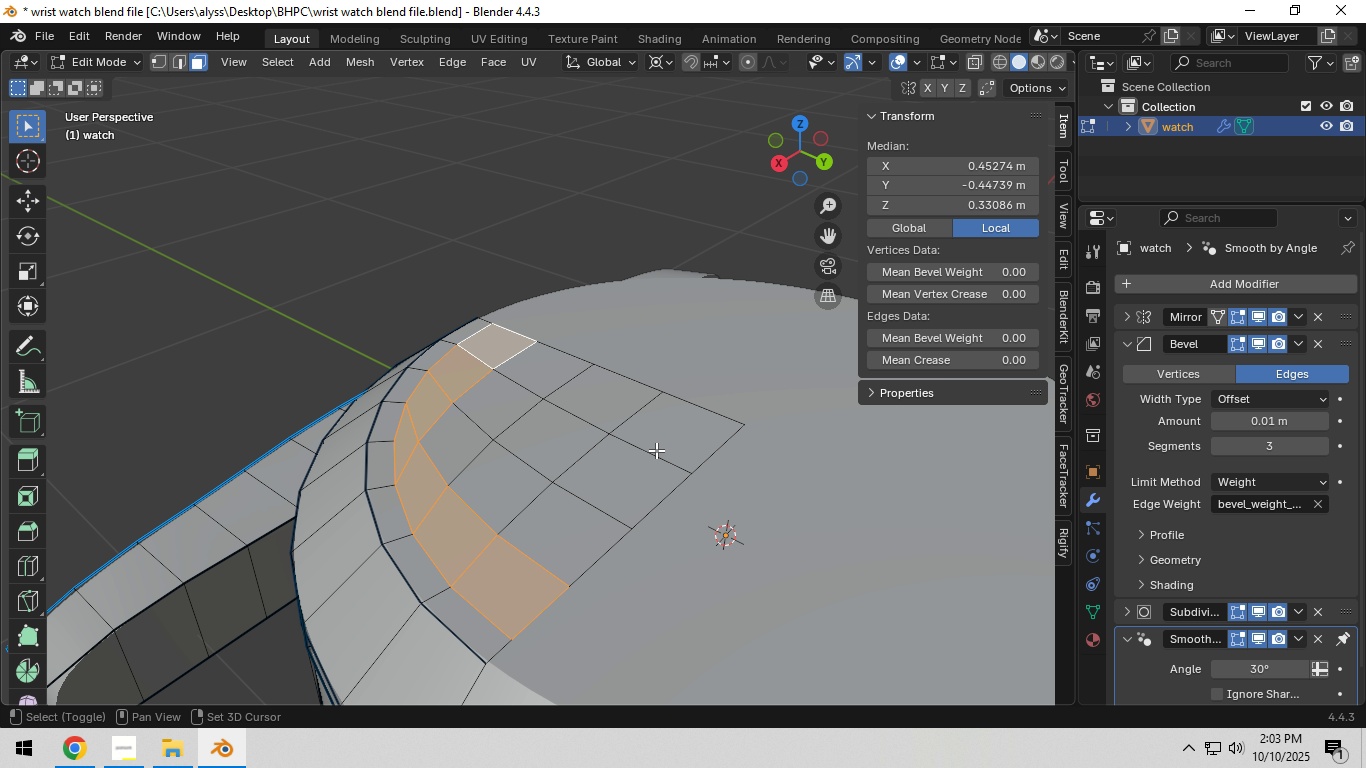 
key(C)
 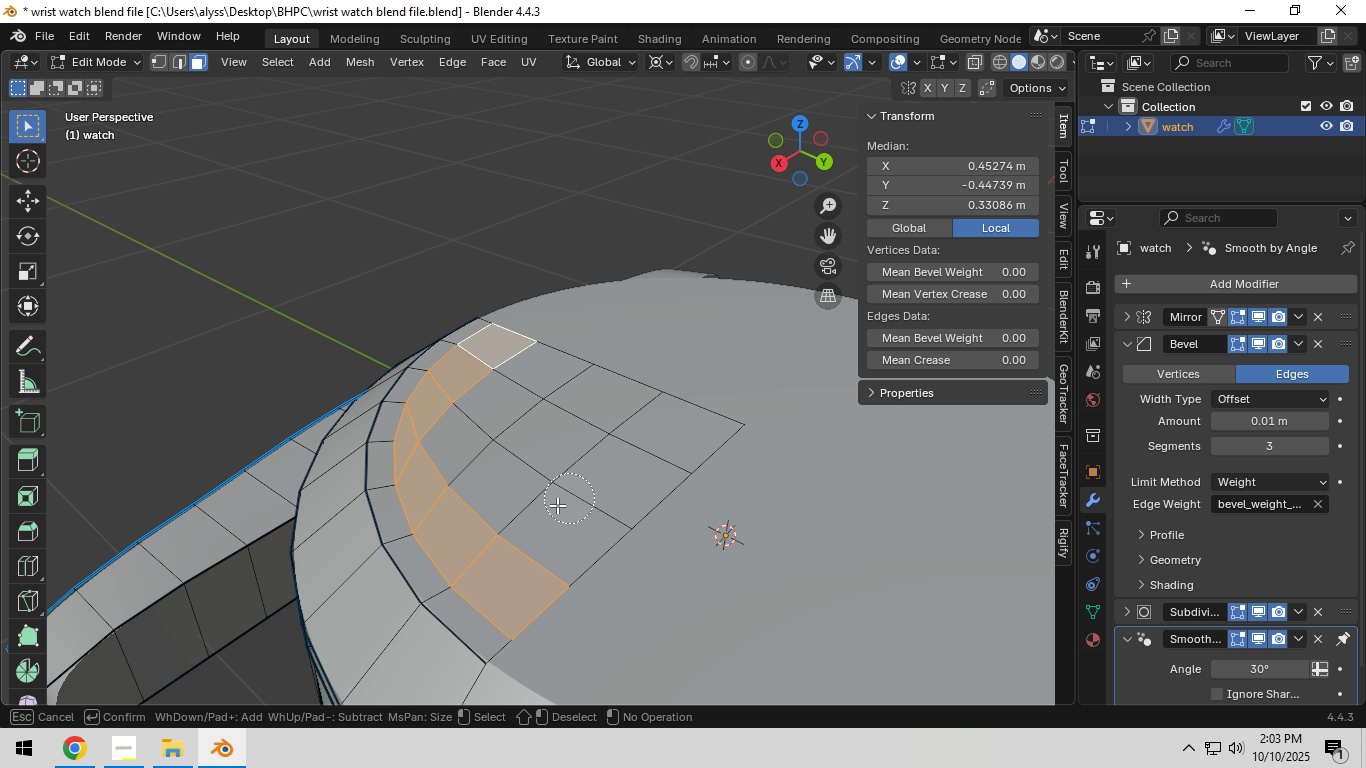 
left_click_drag(start_coordinate=[564, 501], to_coordinate=[658, 454])
 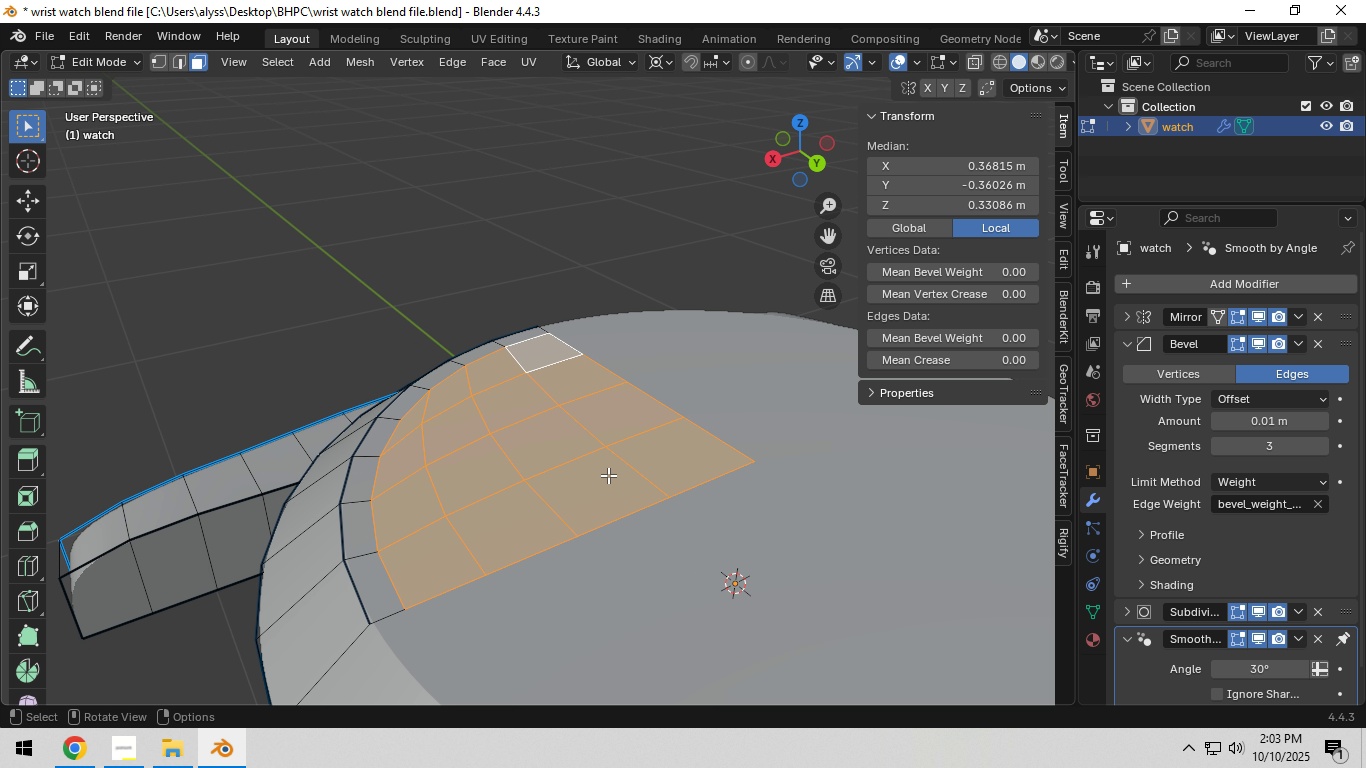 
left_click([658, 454])
 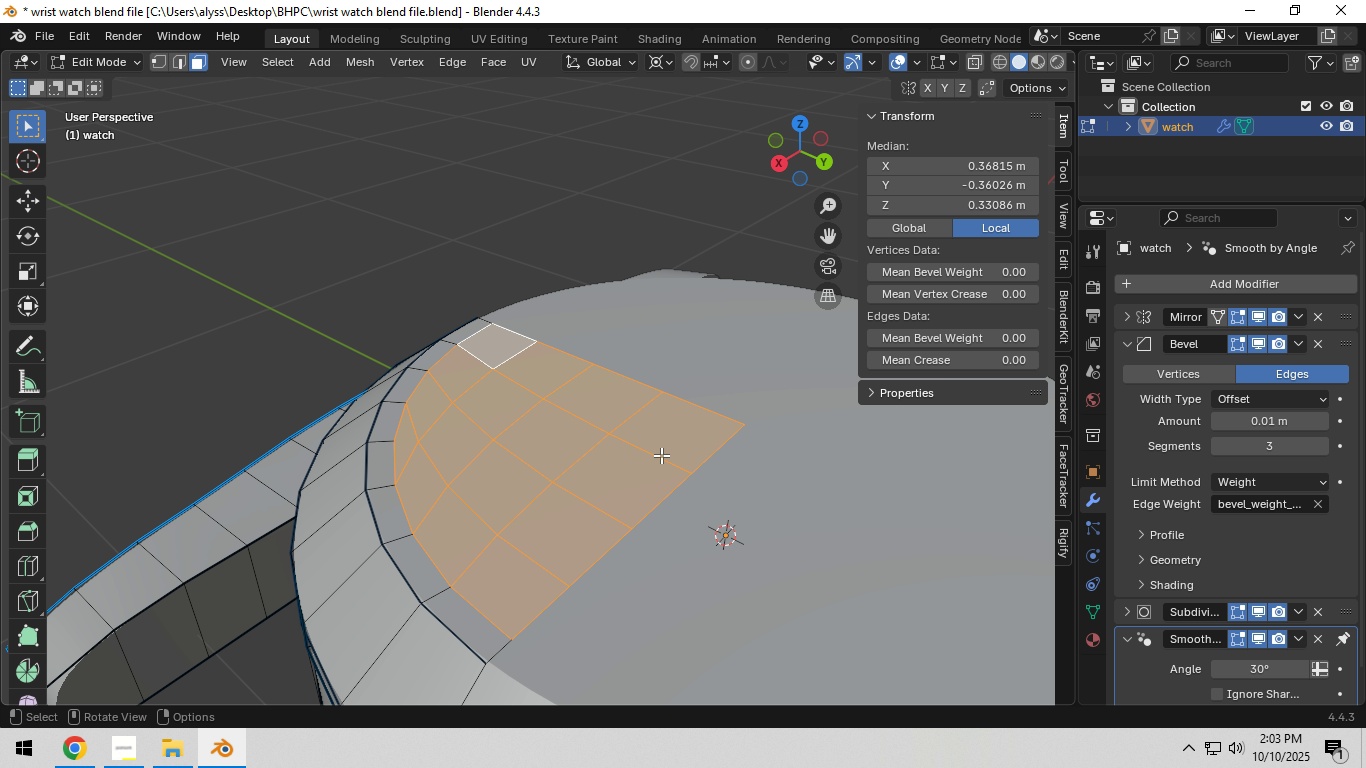 
right_click([658, 454])
 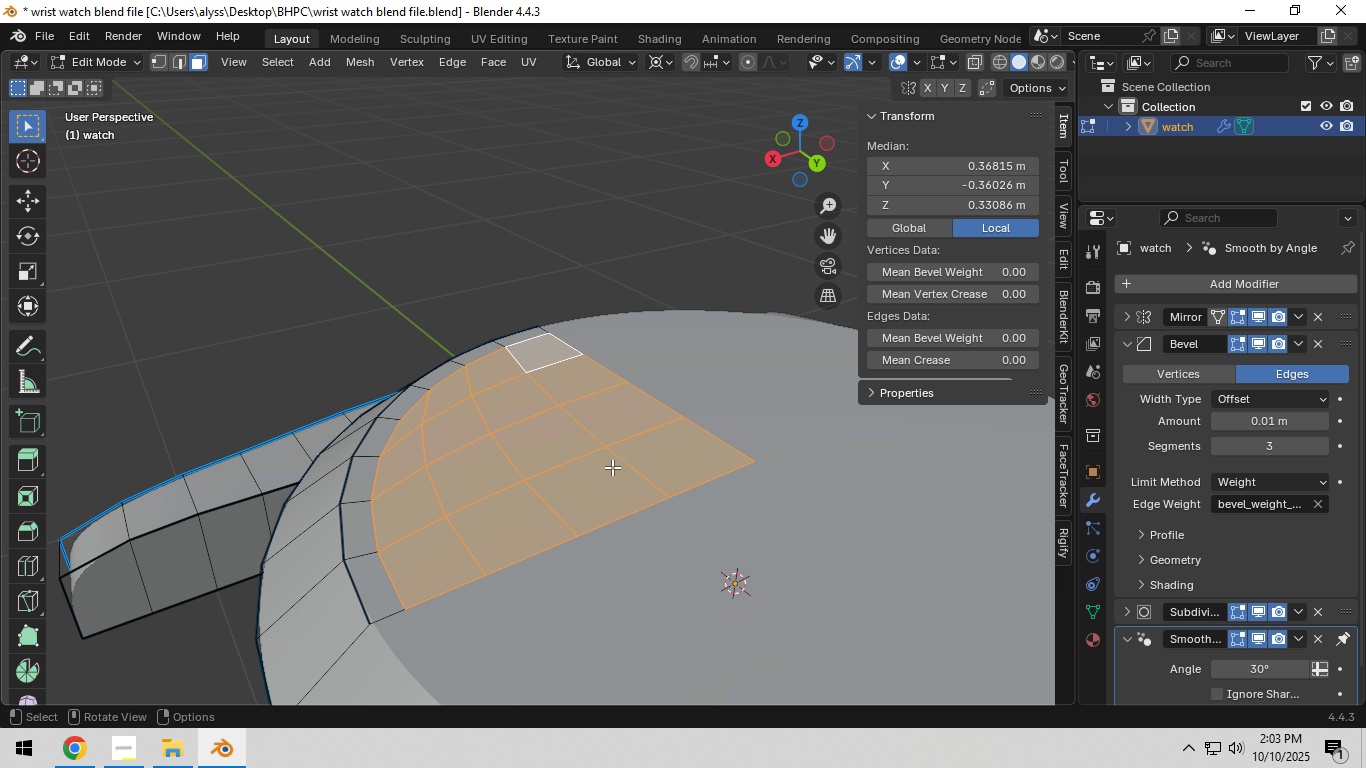 
scroll: coordinate [605, 486], scroll_direction: up, amount: 1.0
 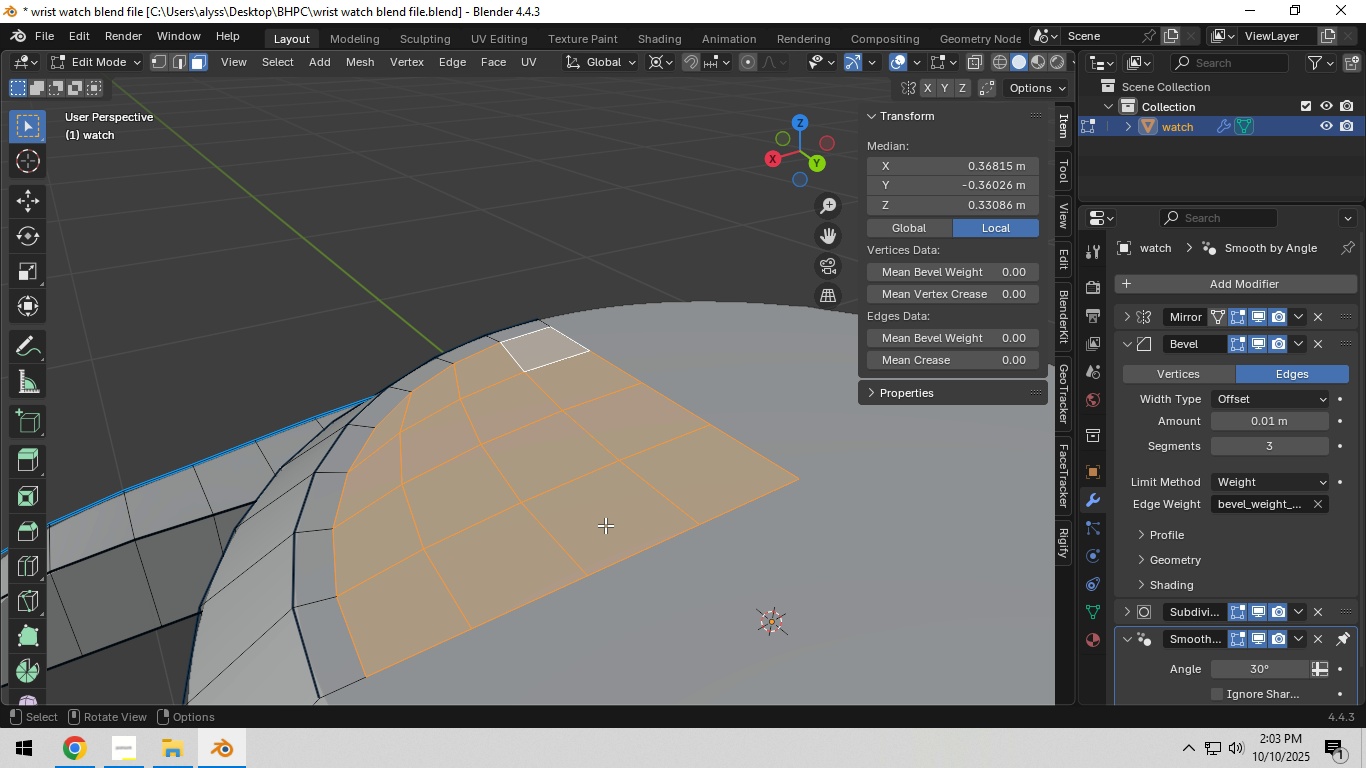 
key(Shift+ShiftLeft)
 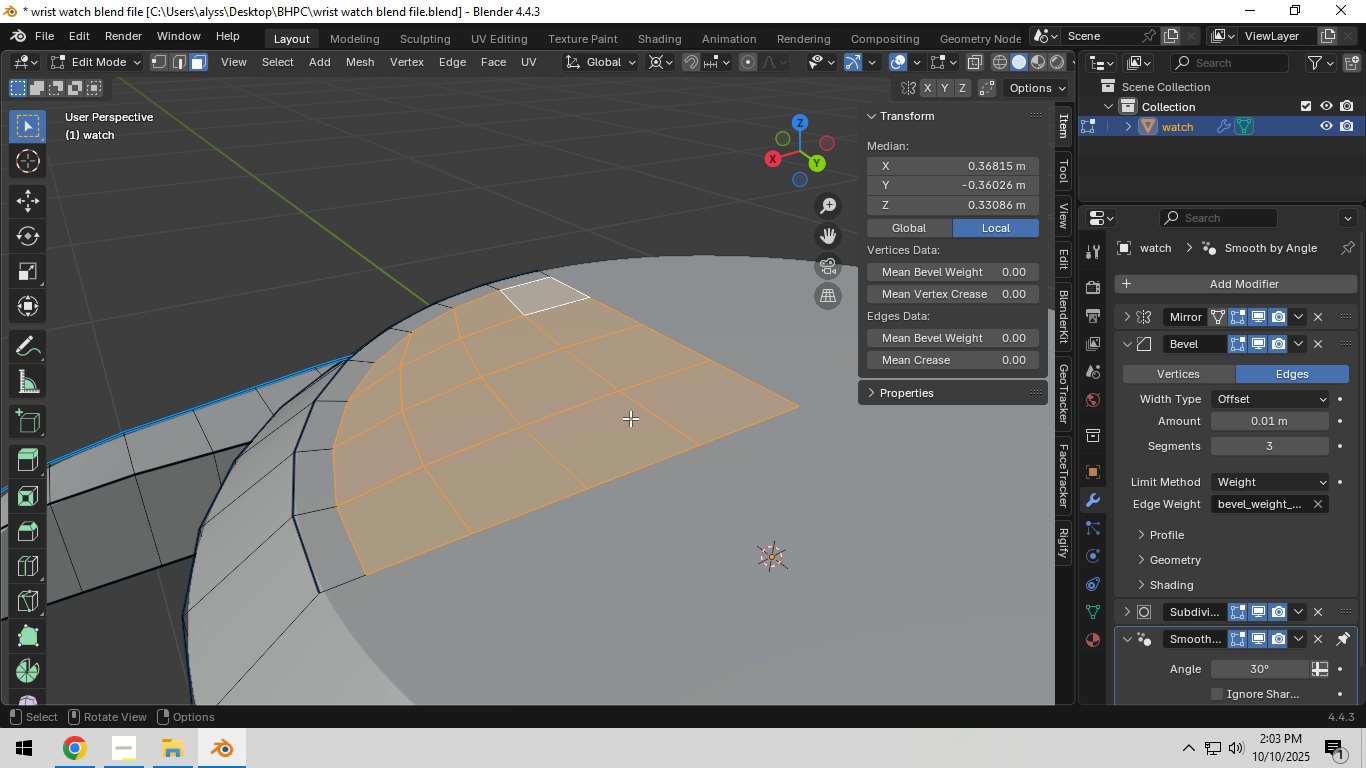 
key(E)
 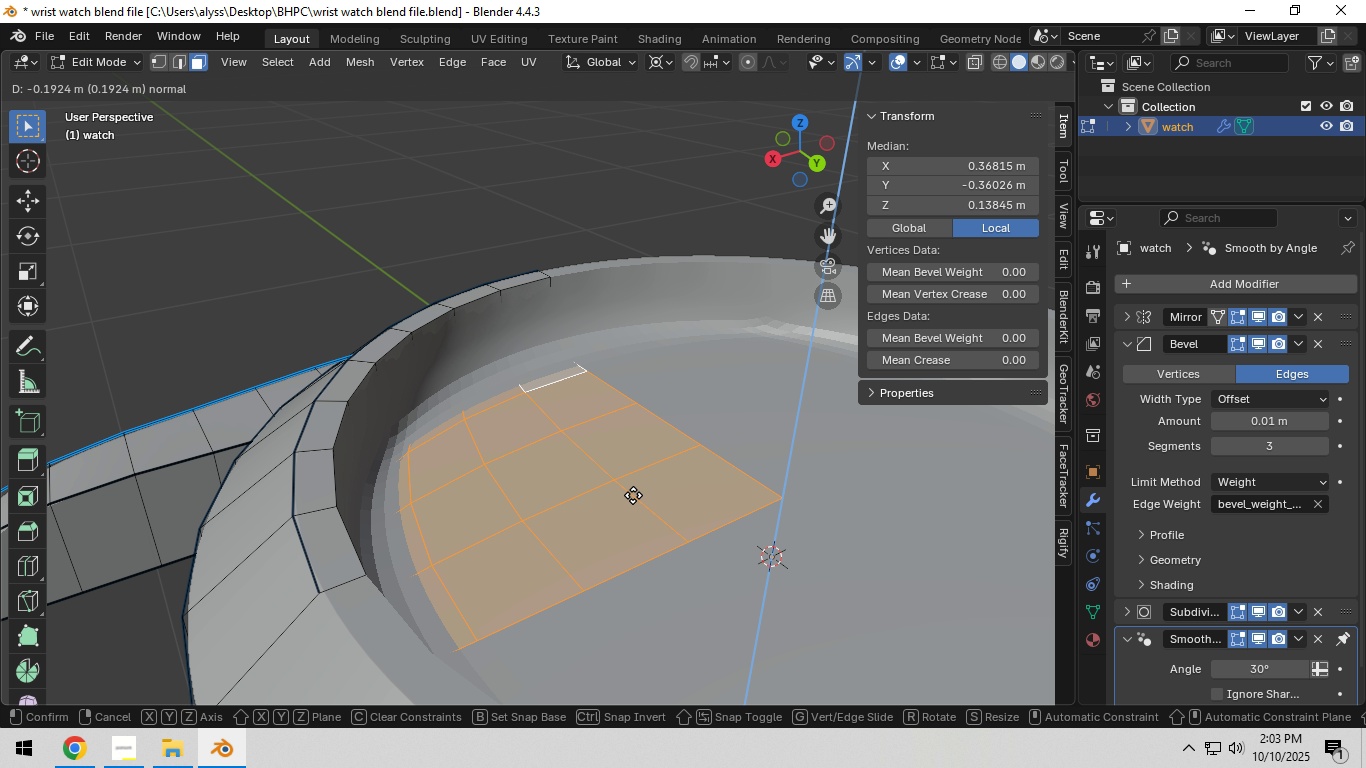 
wait(5.92)
 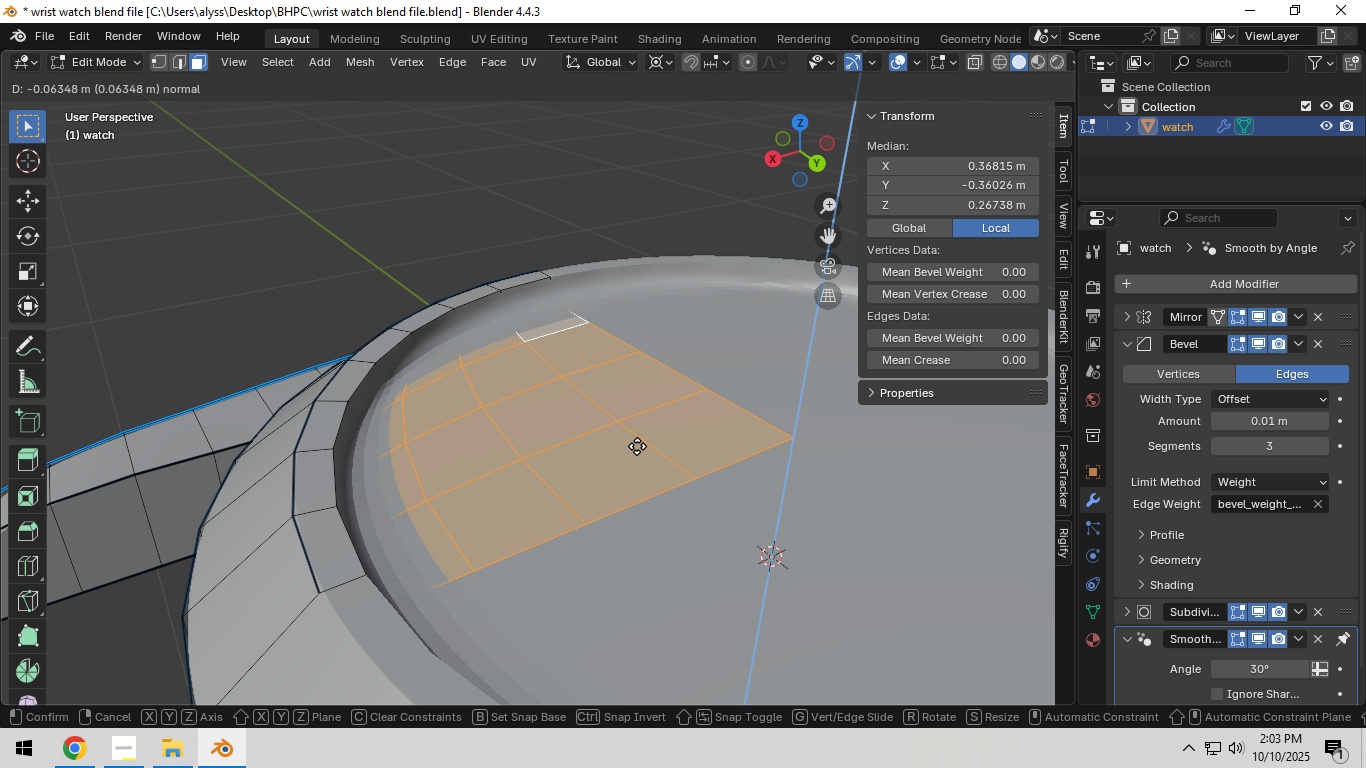 
left_click([633, 495])
 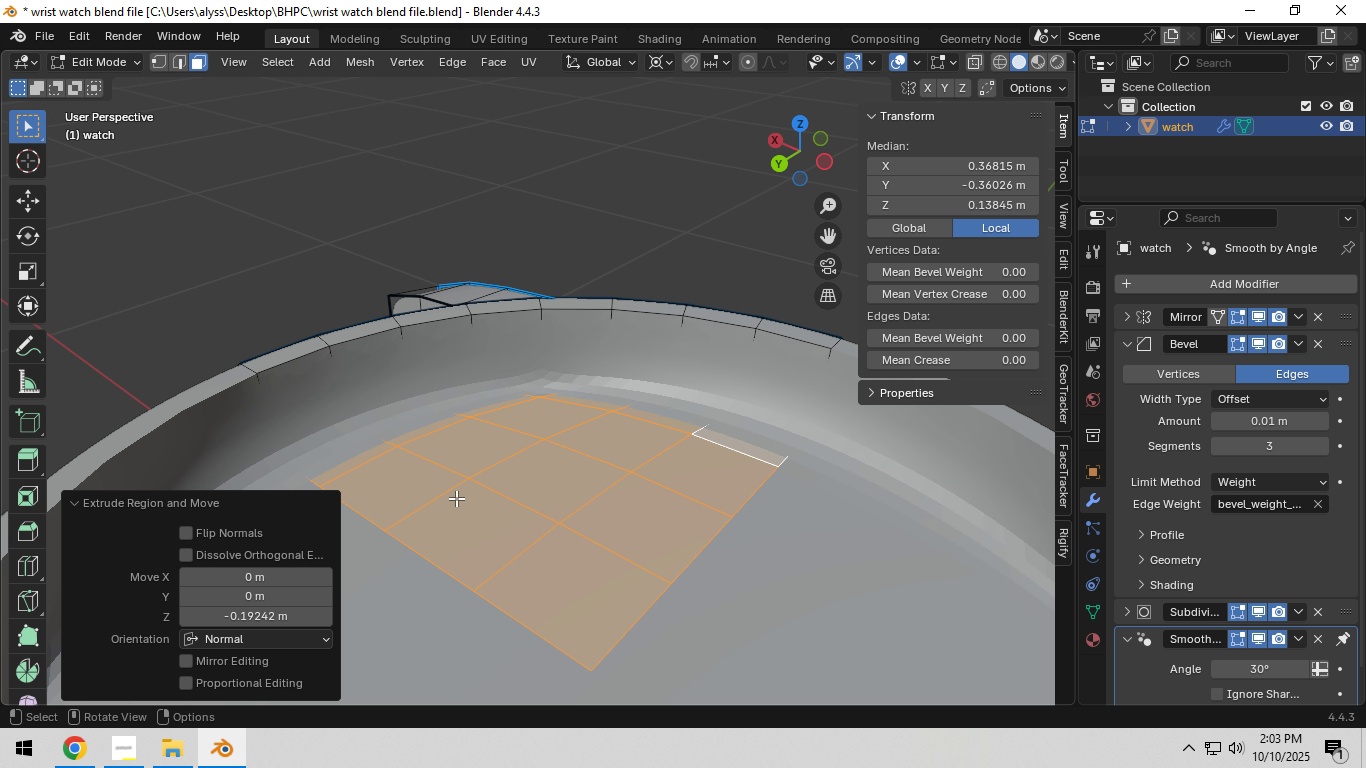 
key(Shift+ShiftLeft)
 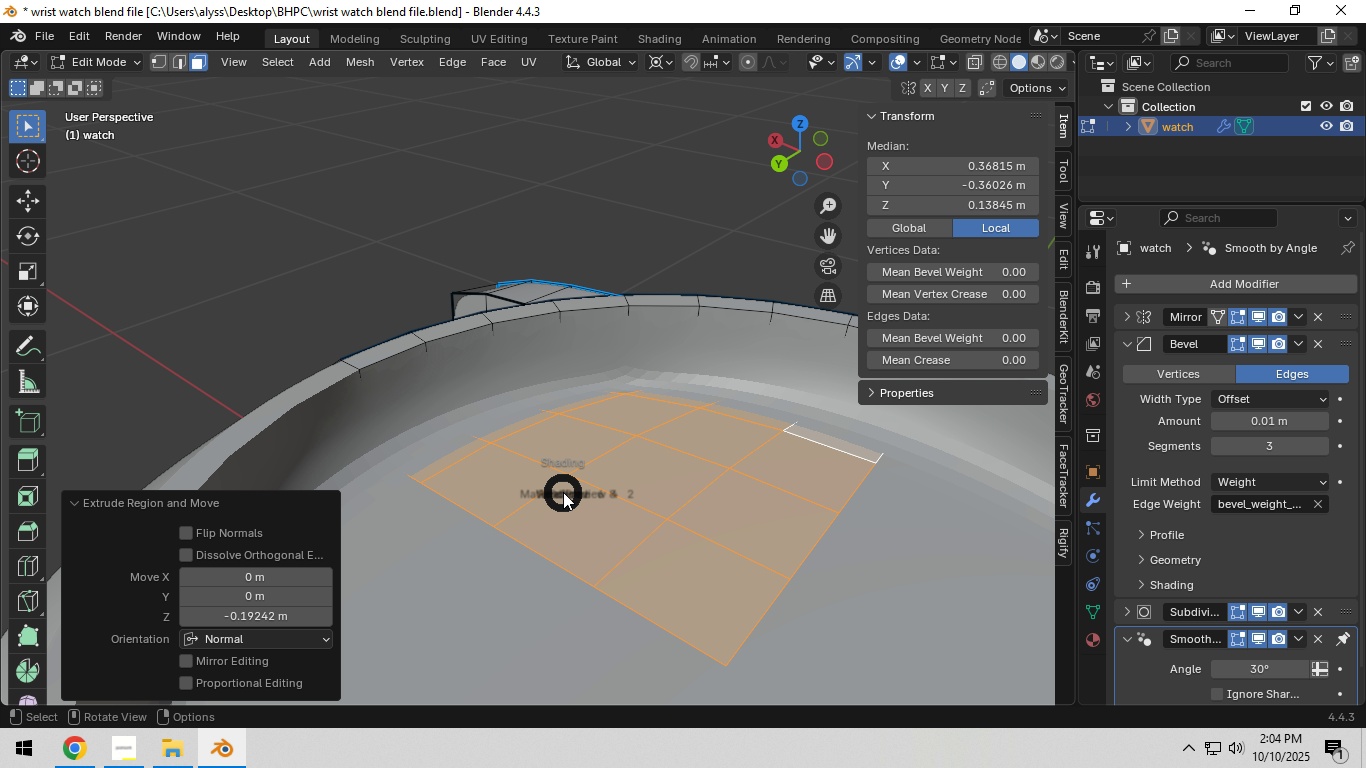 
key(Z)
 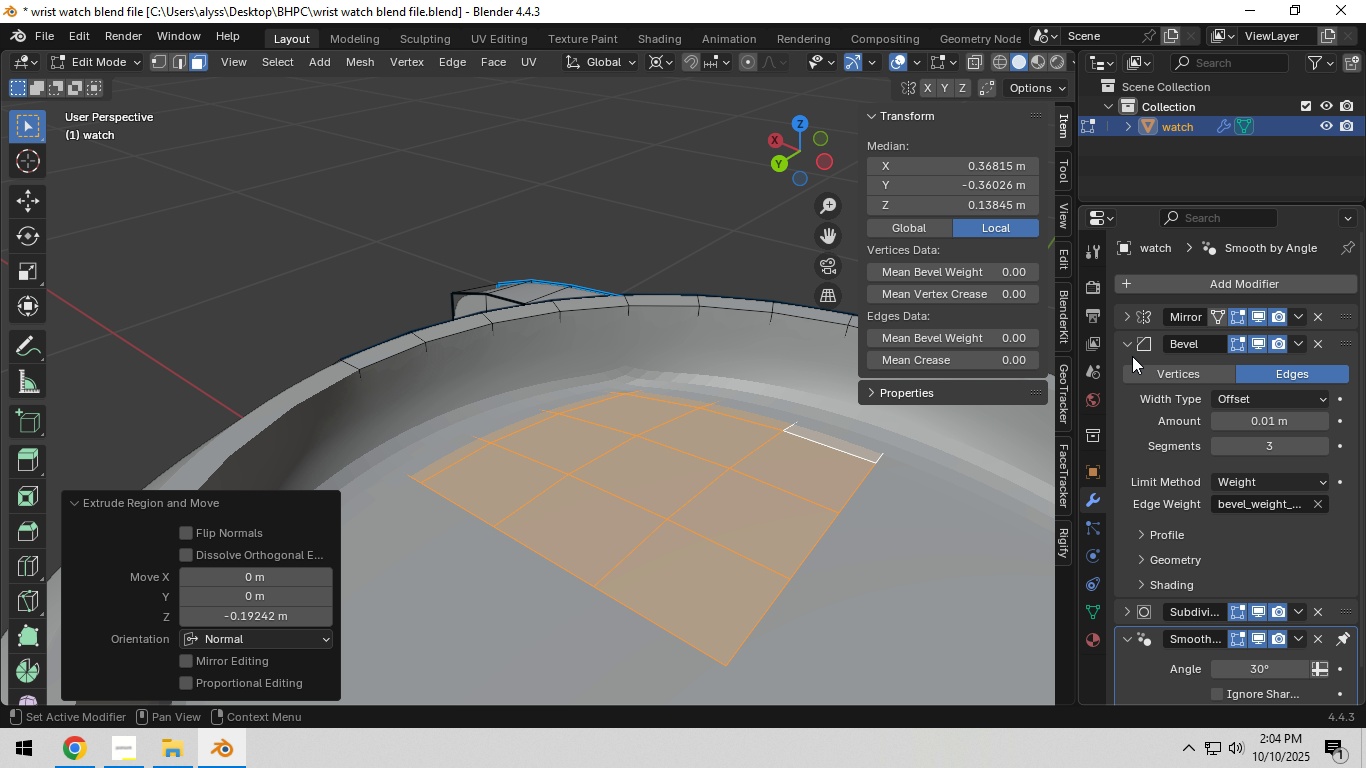 
left_click([1128, 348])
 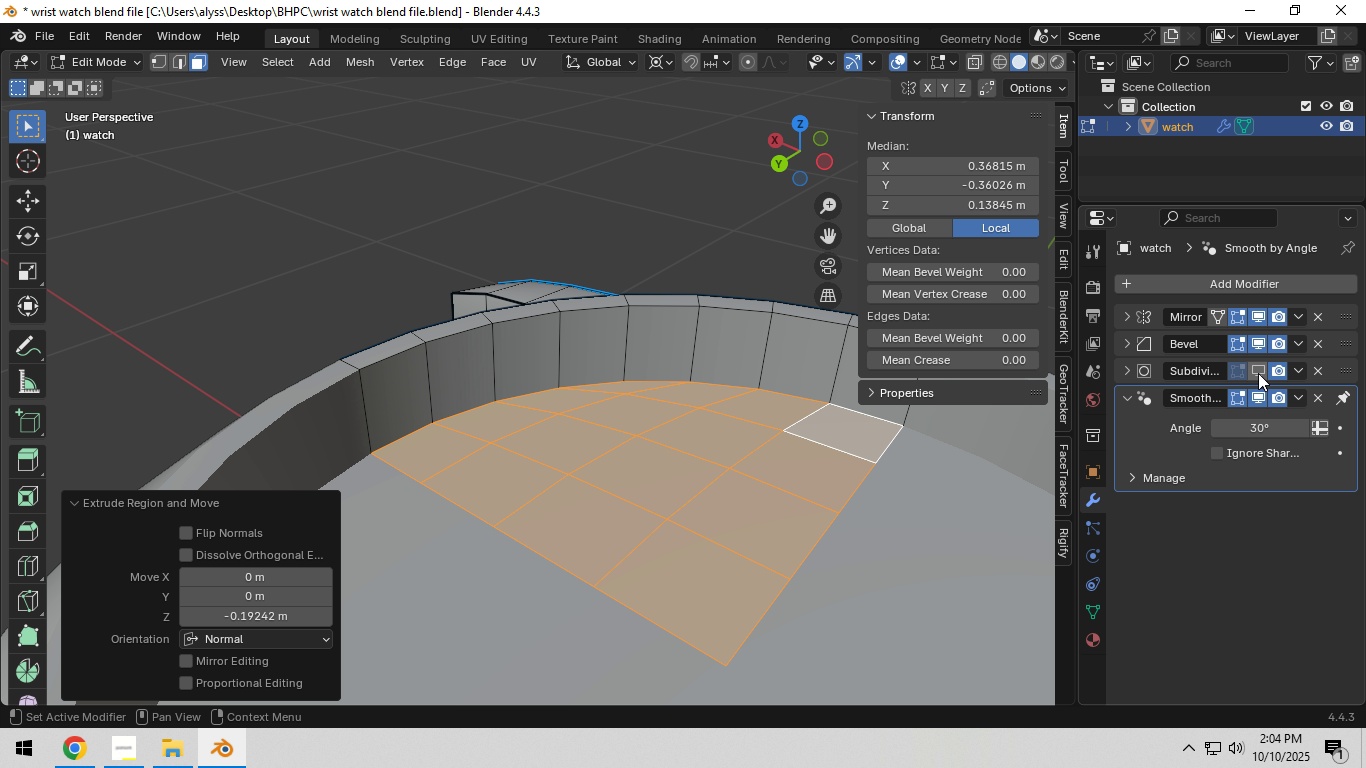 
left_click([1258, 373])
 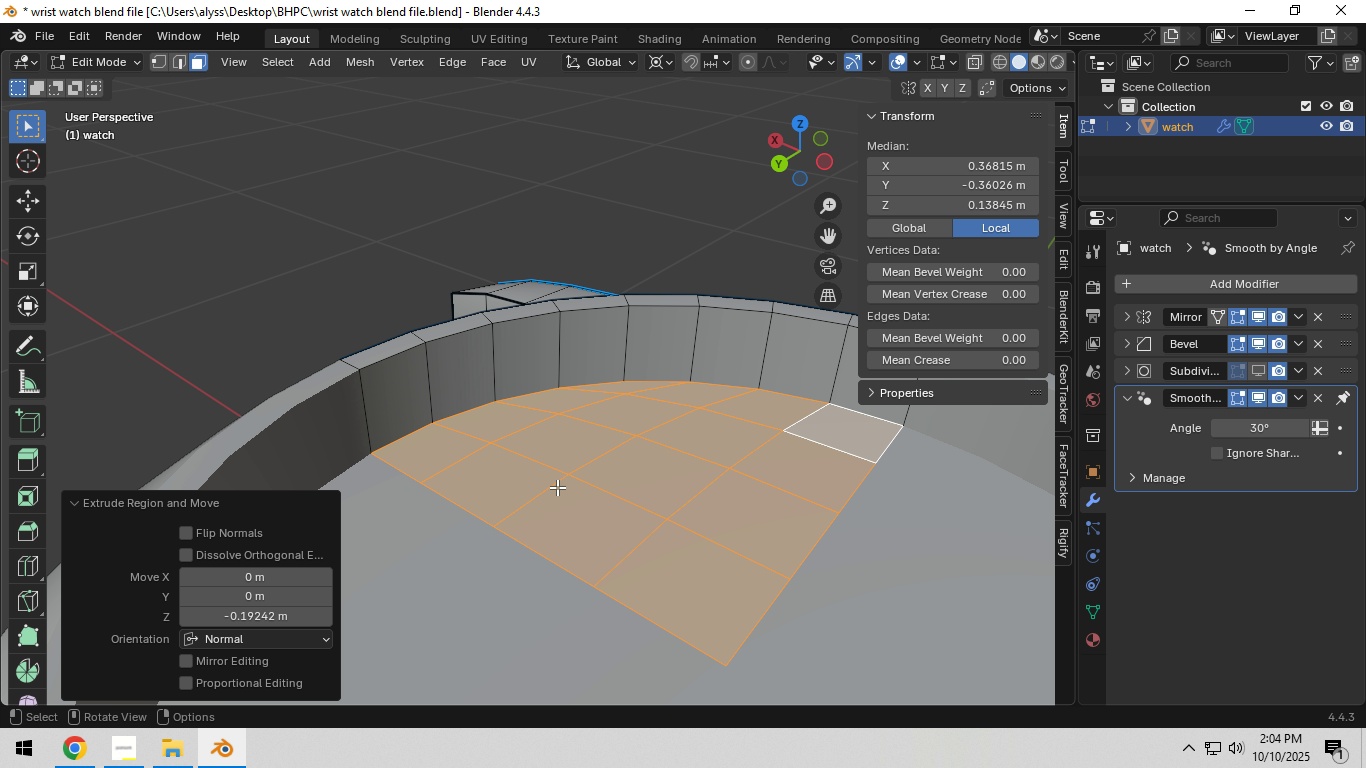 
key(Shift+ShiftLeft)
 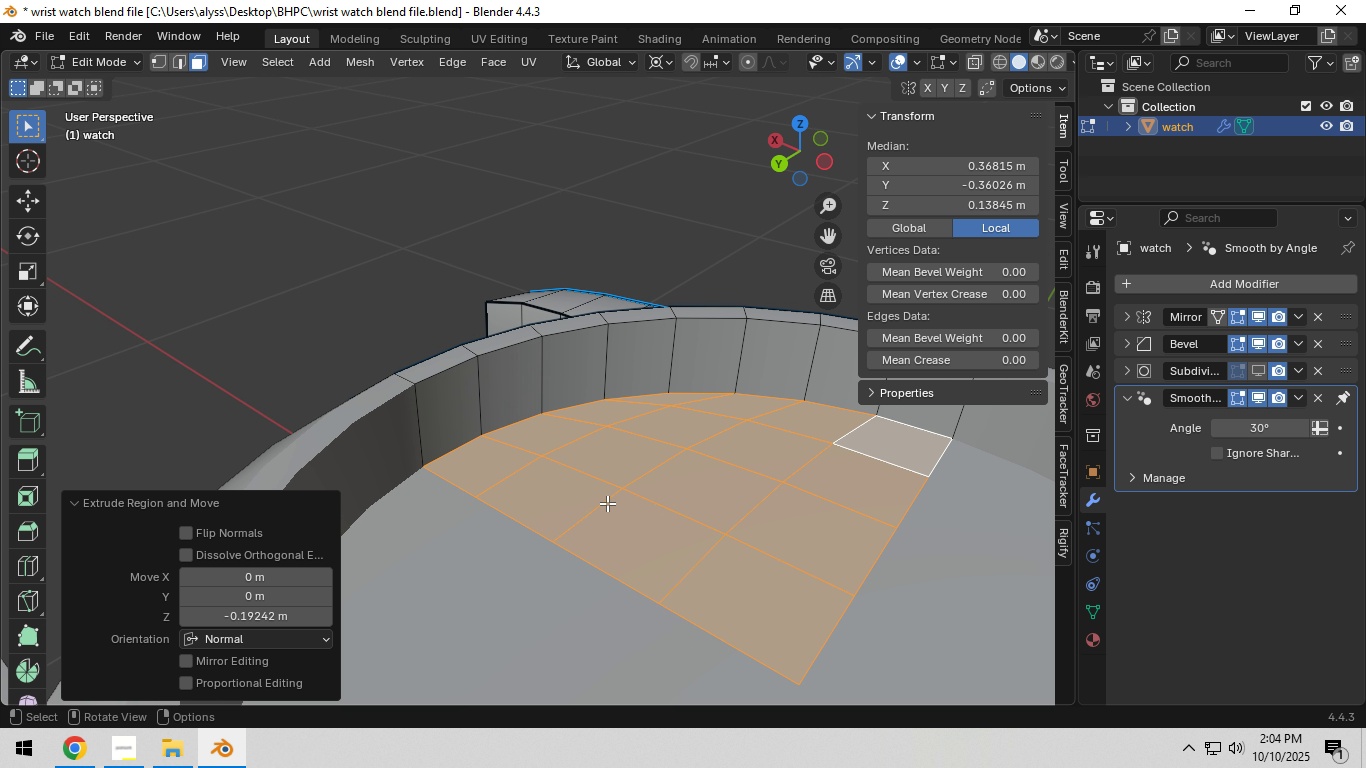 
scroll: coordinate [607, 503], scroll_direction: up, amount: 2.0
 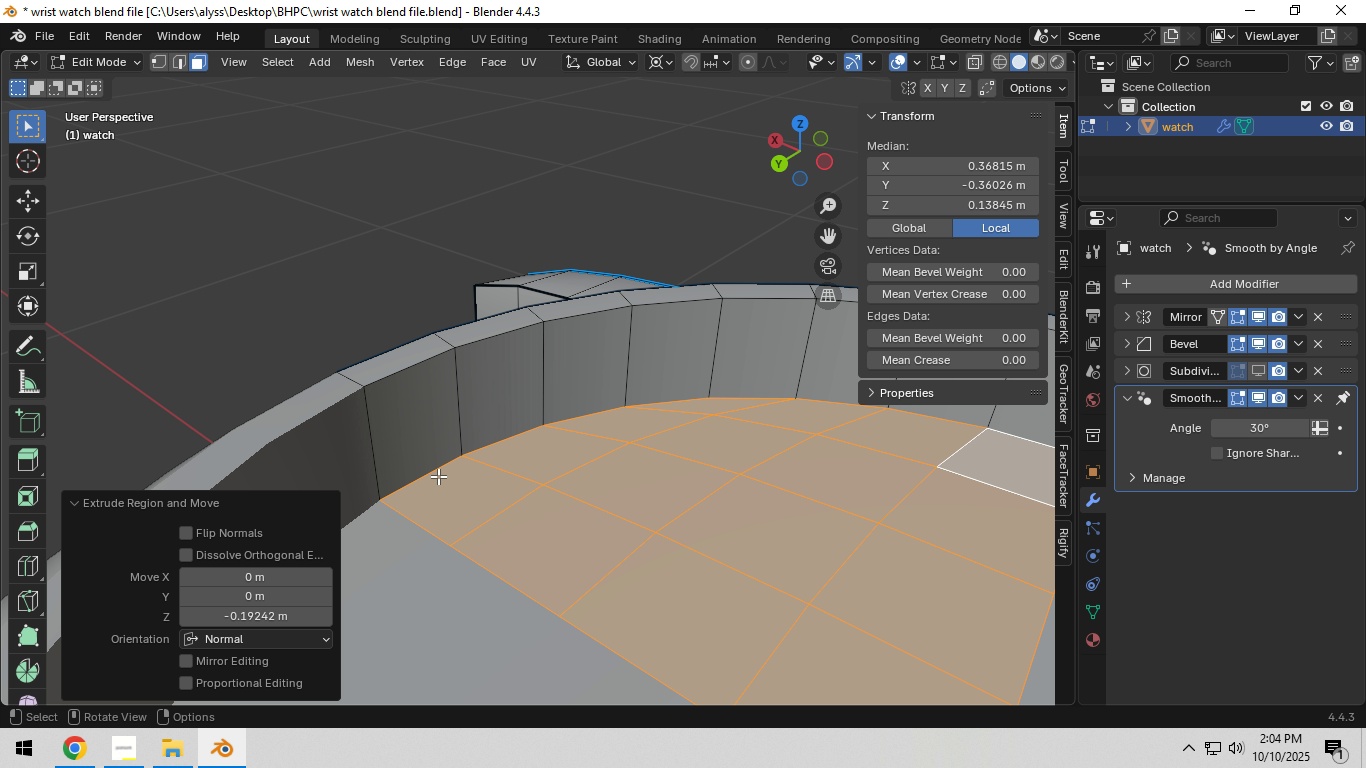 
left_click([438, 476])
 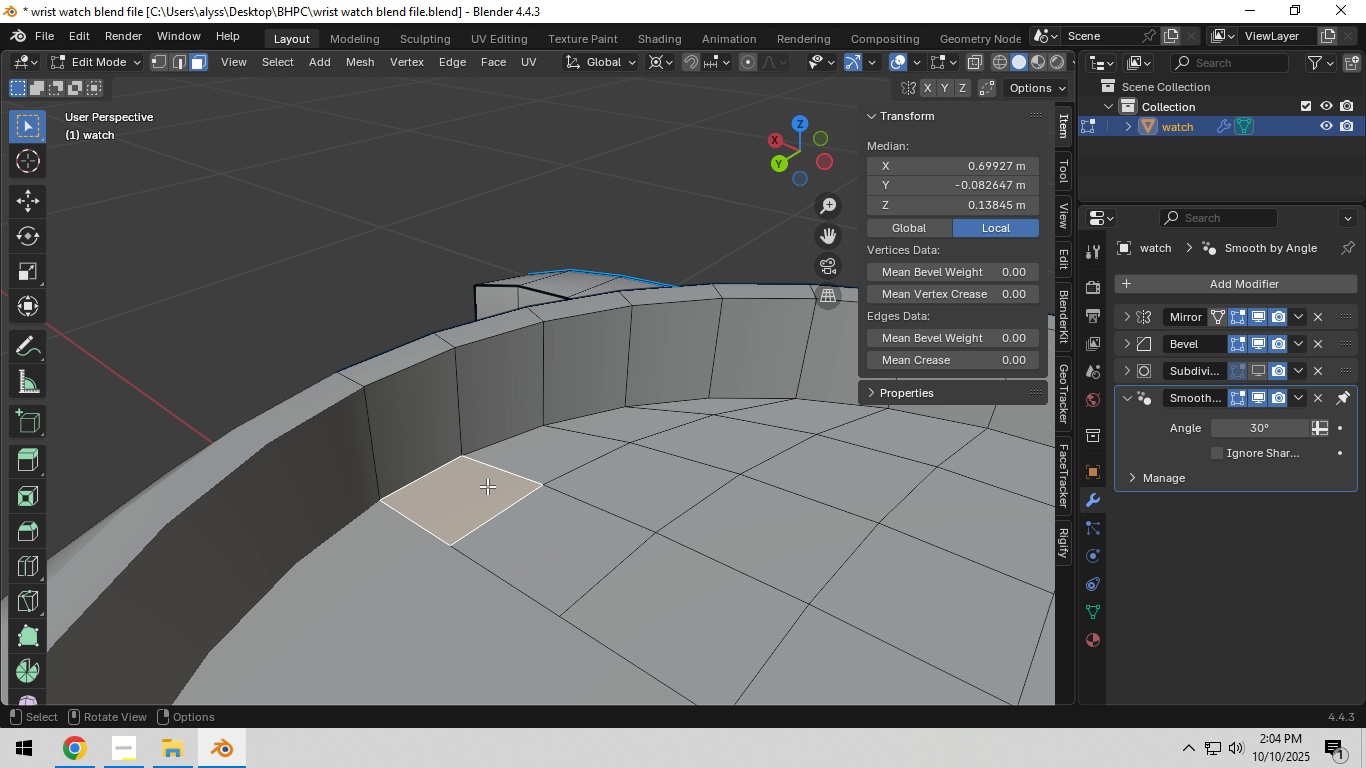 
key(2)
 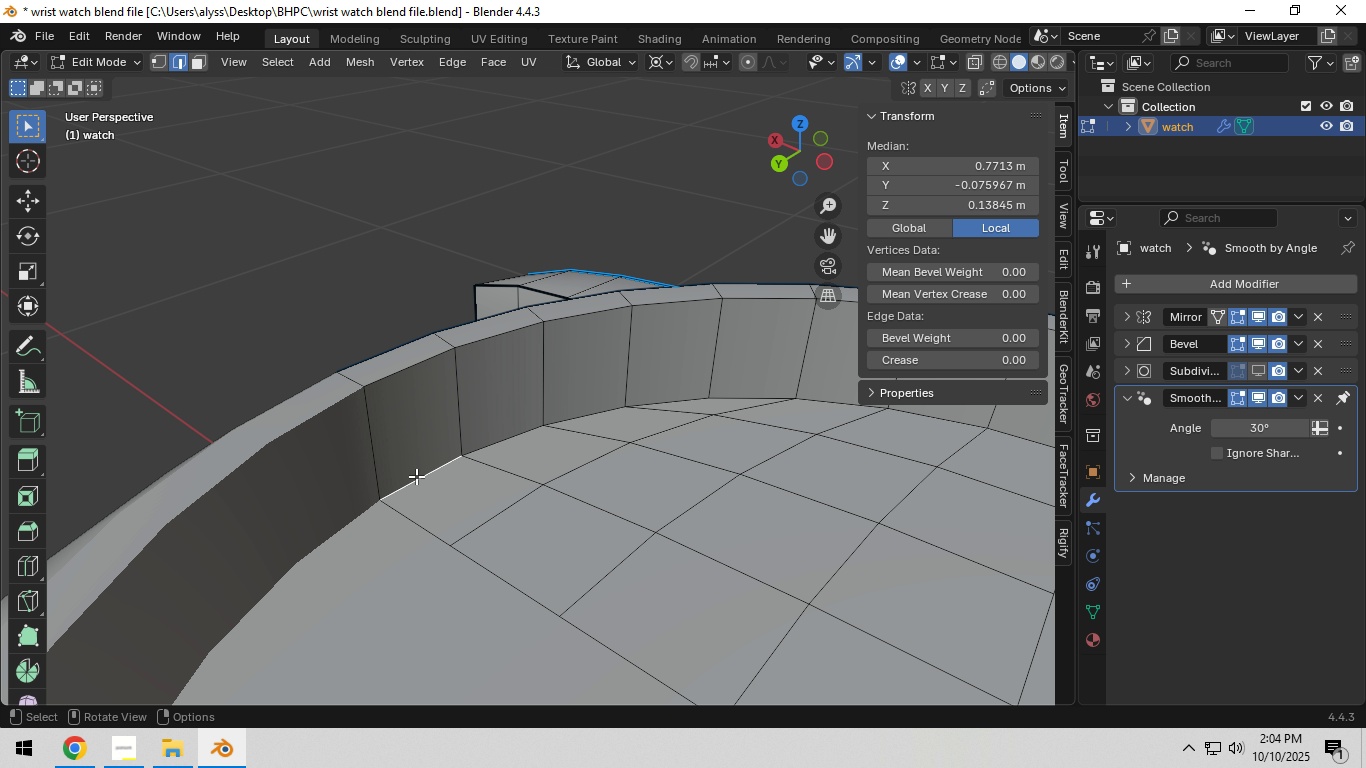 
left_click([413, 476])
 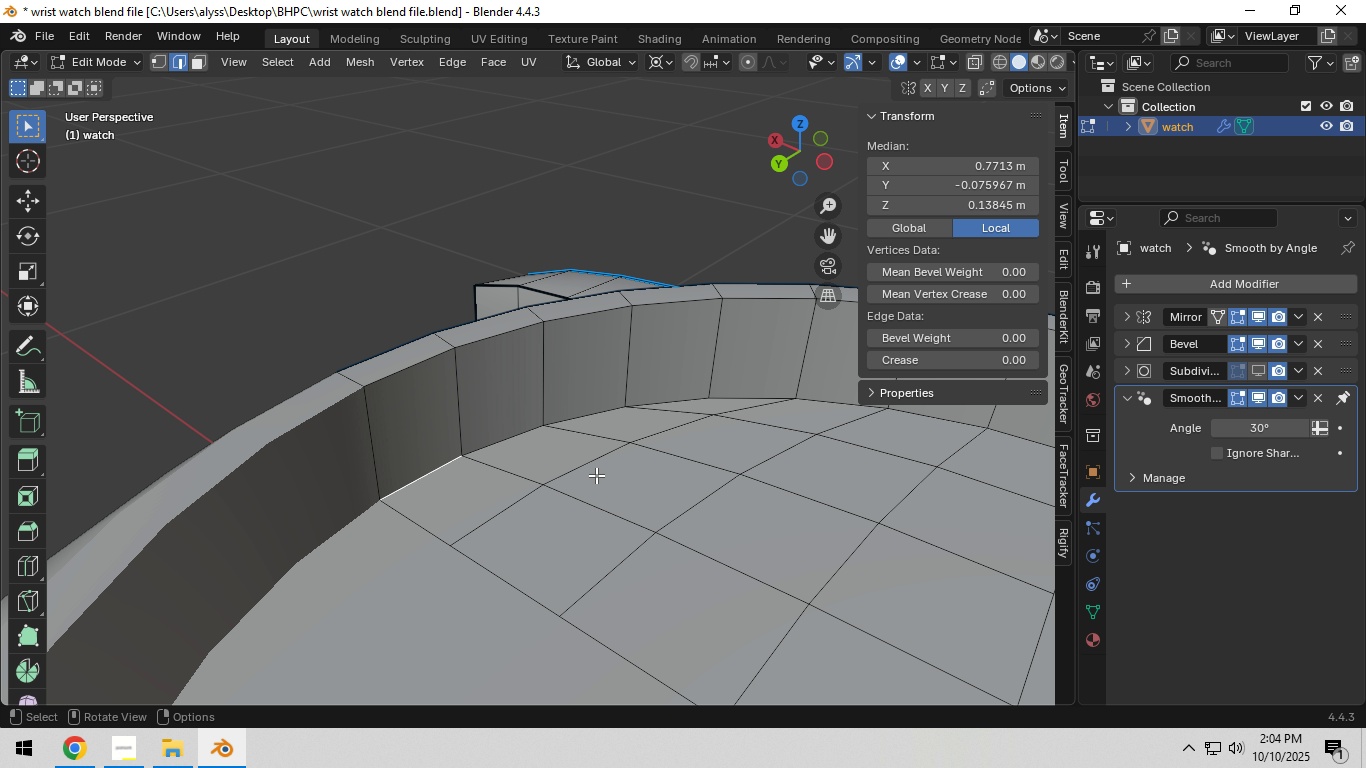 
hold_key(key=ShiftLeft, duration=0.37)
 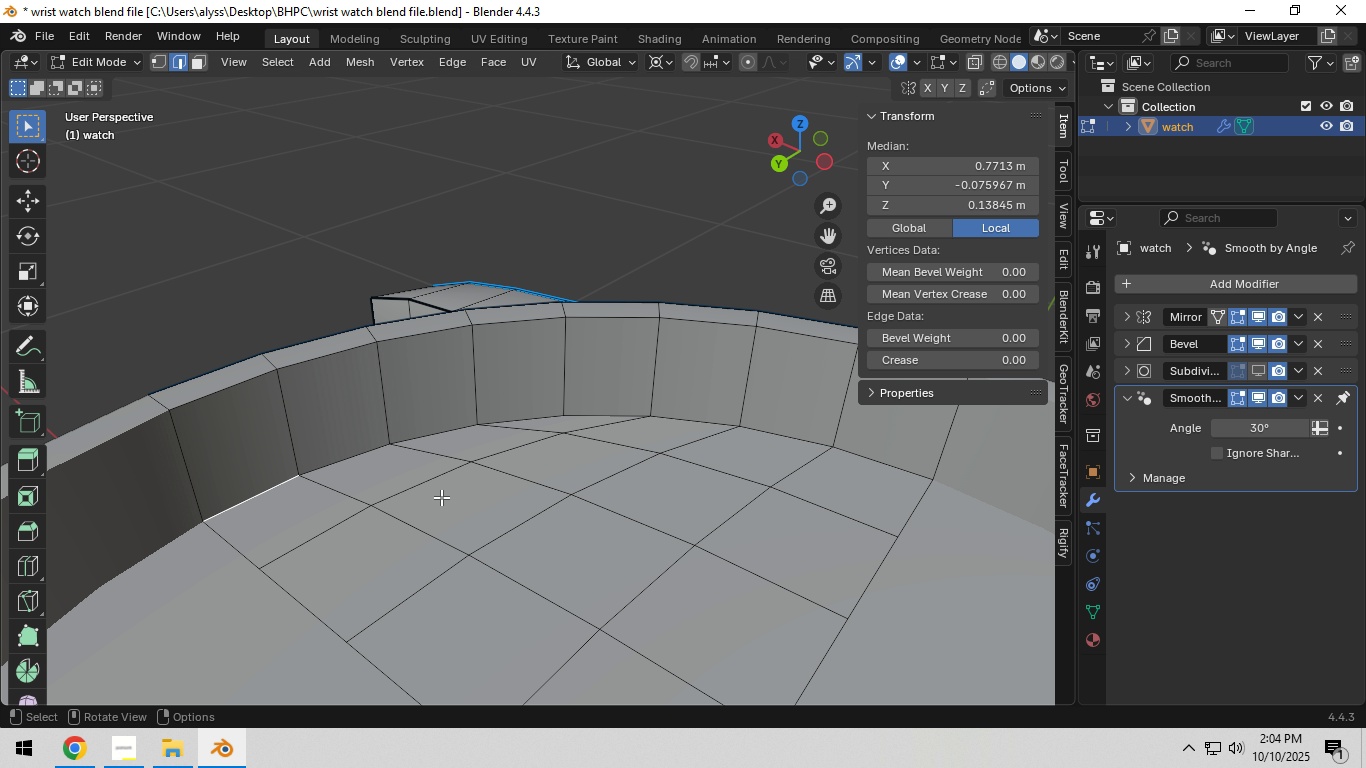 
scroll: coordinate [441, 497], scroll_direction: down, amount: 1.0
 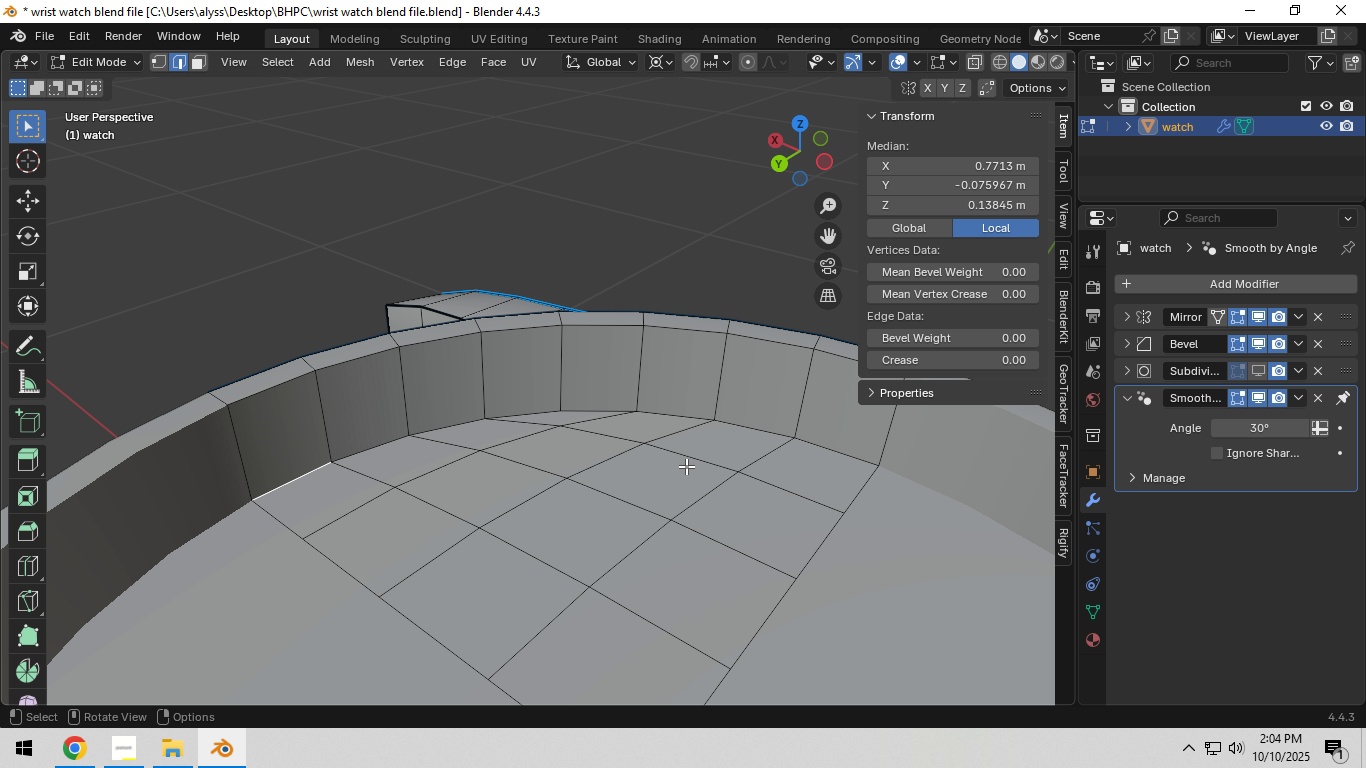 
hold_key(key=ControlLeft, duration=0.64)
left_click([847, 454])
 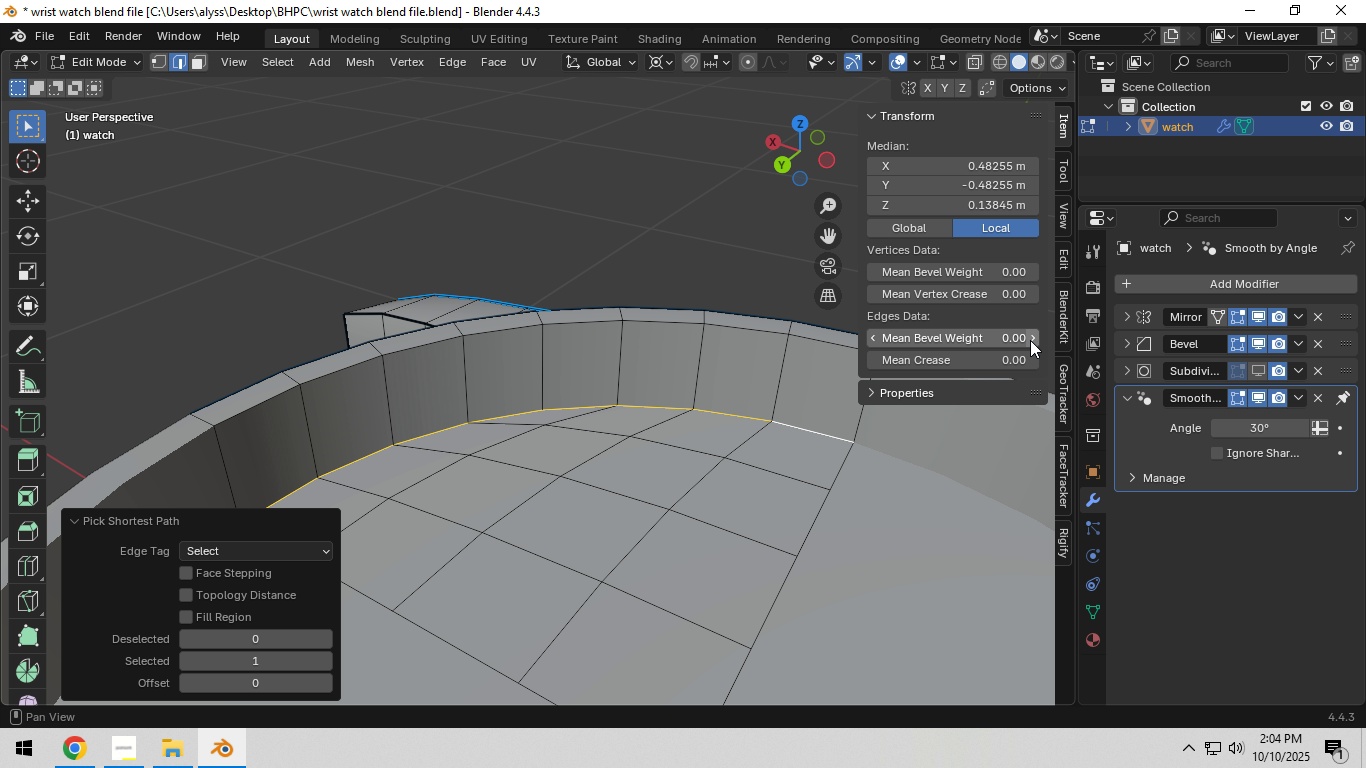 
left_click([1031, 339])
 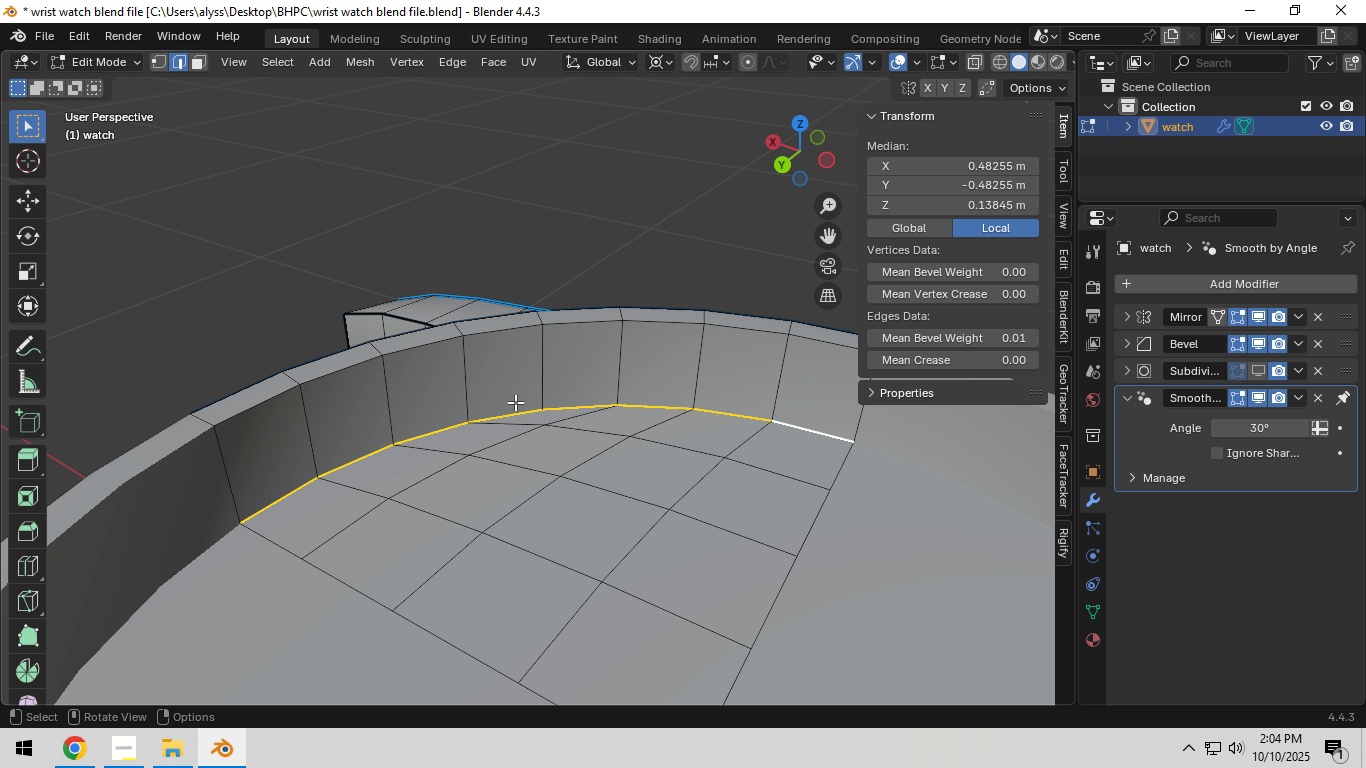 
key(Tab)
 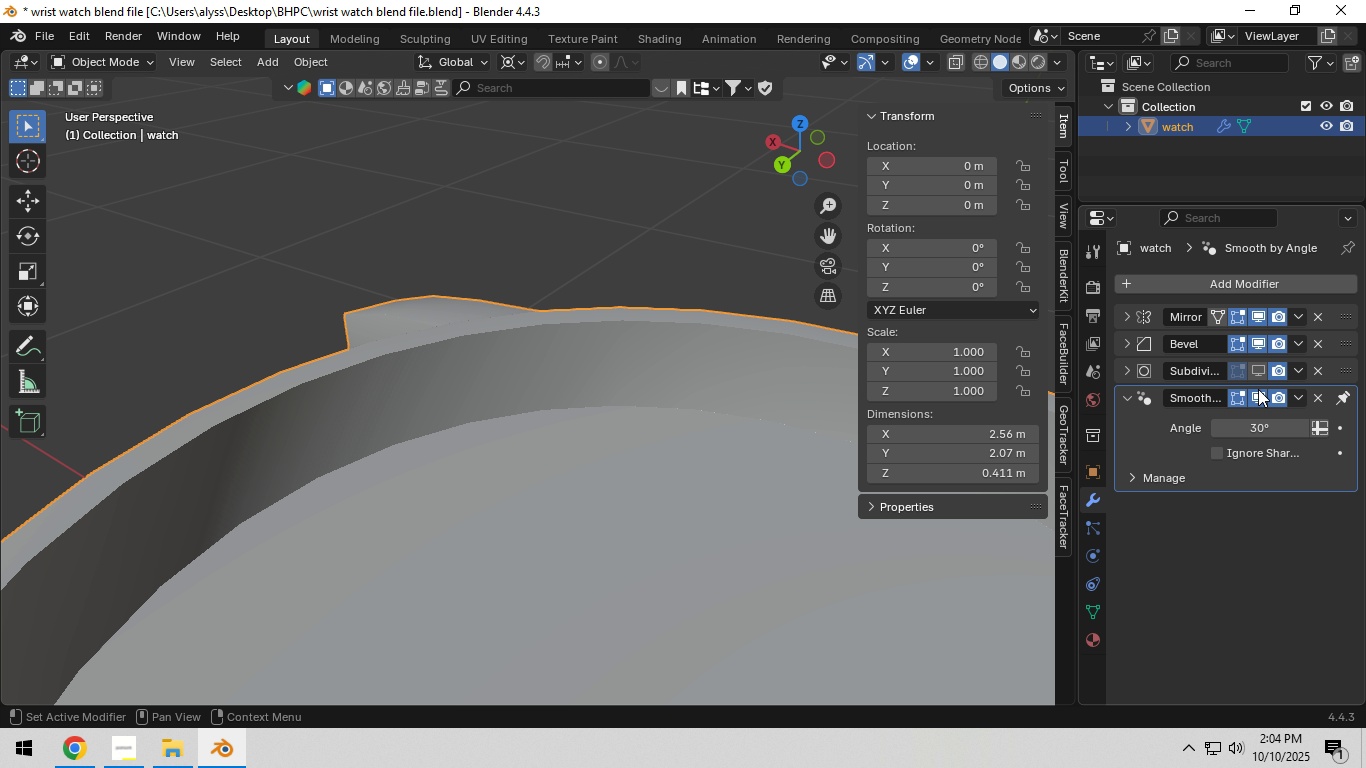 
left_click([1263, 373])
 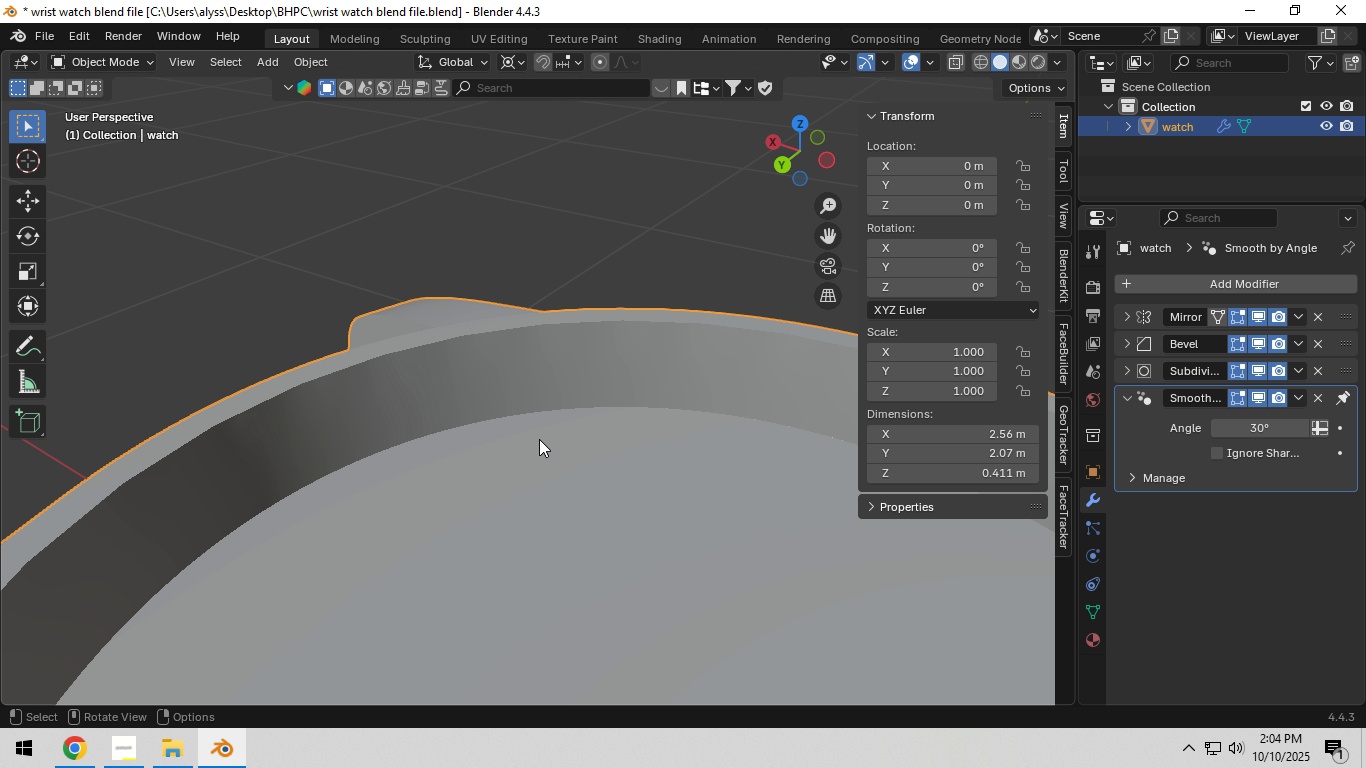 
scroll: coordinate [524, 436], scroll_direction: down, amount: 4.0
 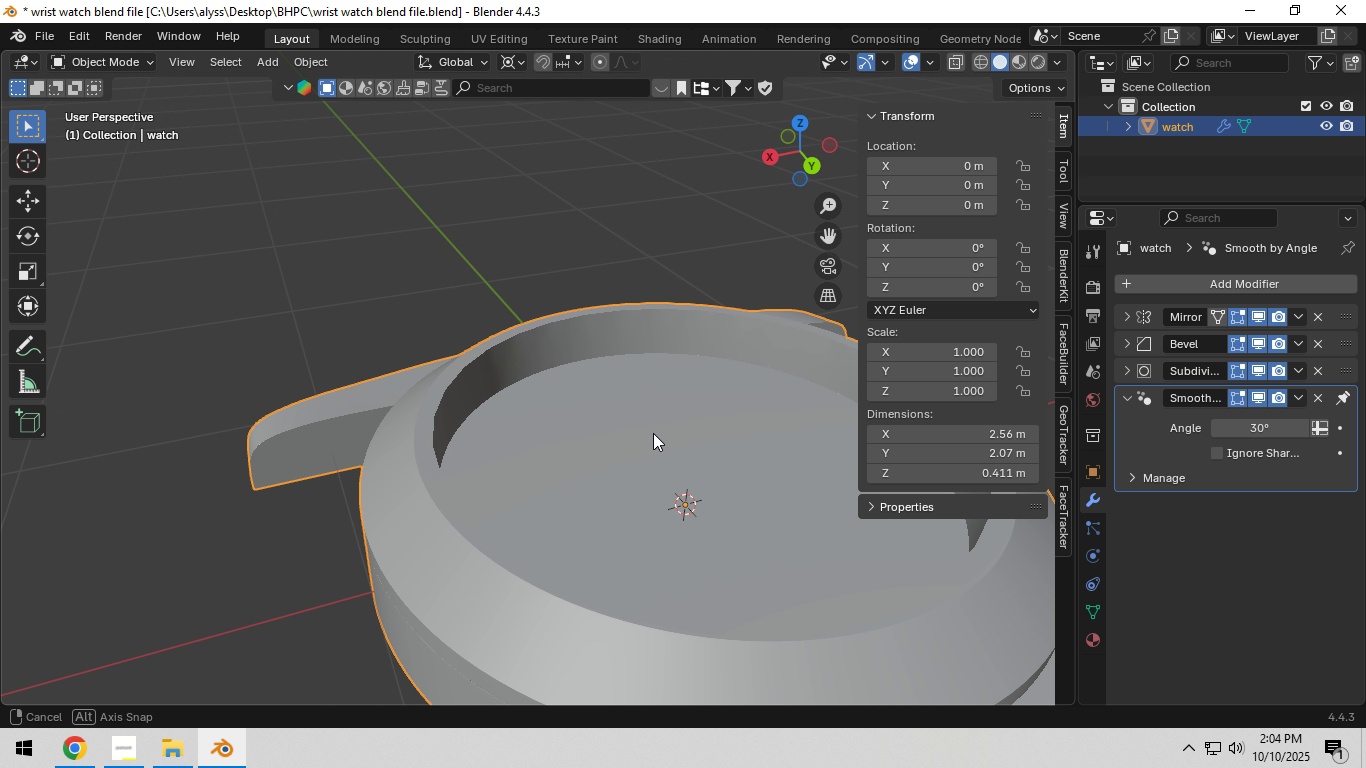 
scroll: coordinate [533, 443], scroll_direction: up, amount: 7.0
 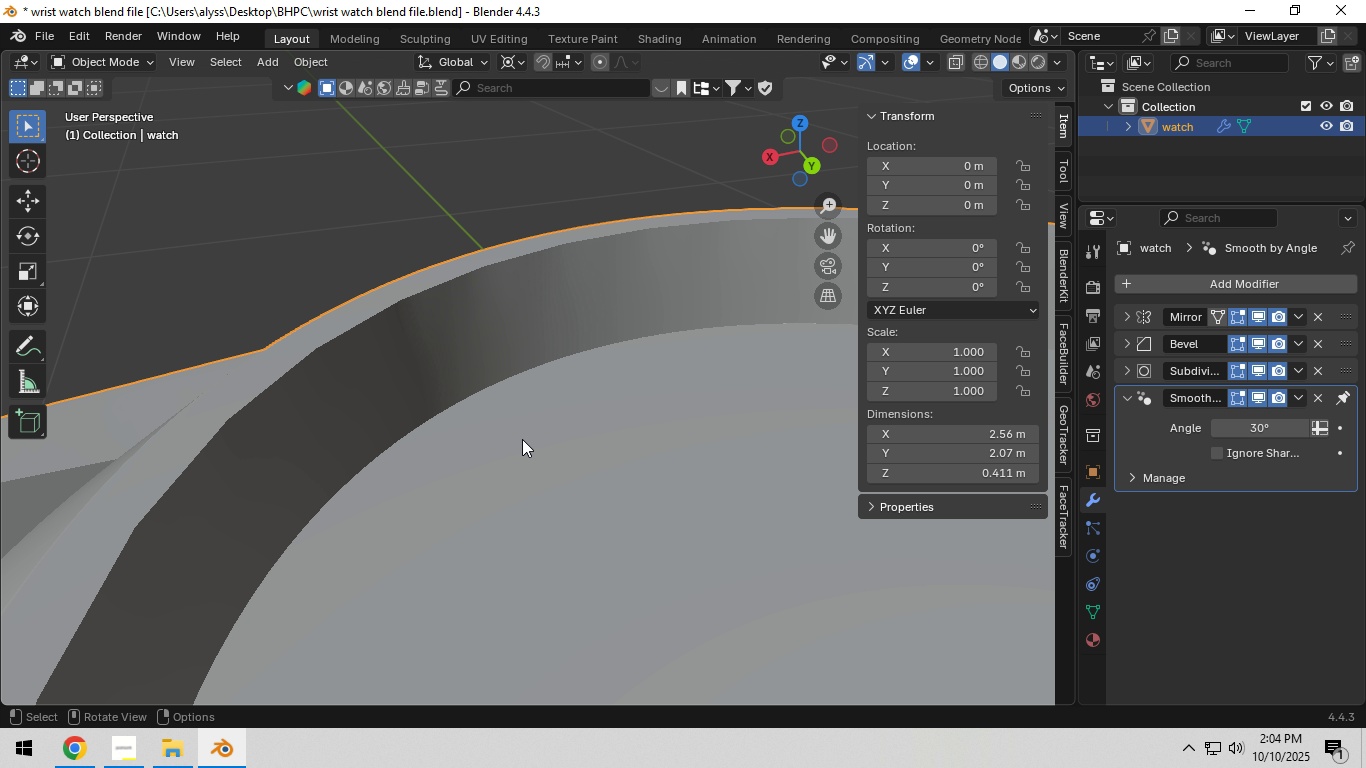 
hold_key(key=ShiftLeft, duration=0.63)
 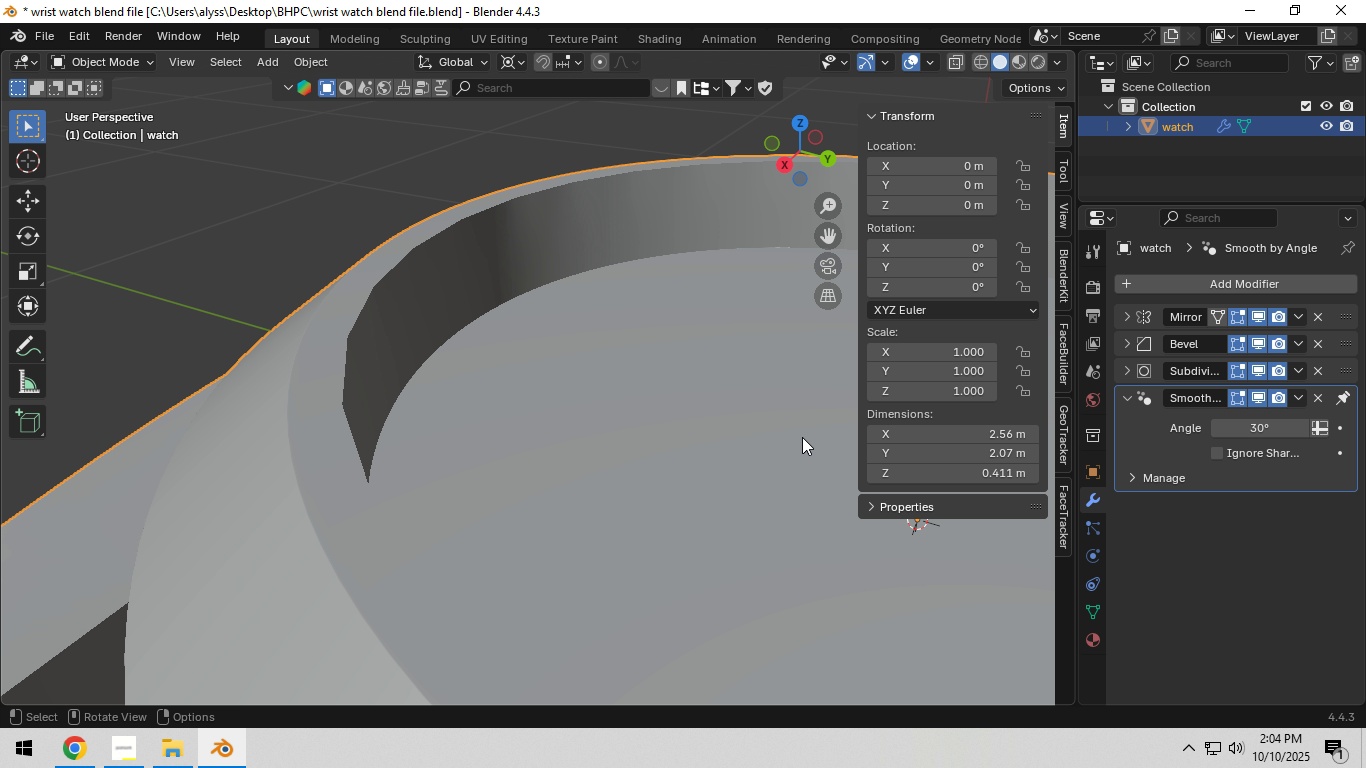 
scroll: coordinate [357, 464], scroll_direction: down, amount: 3.0
 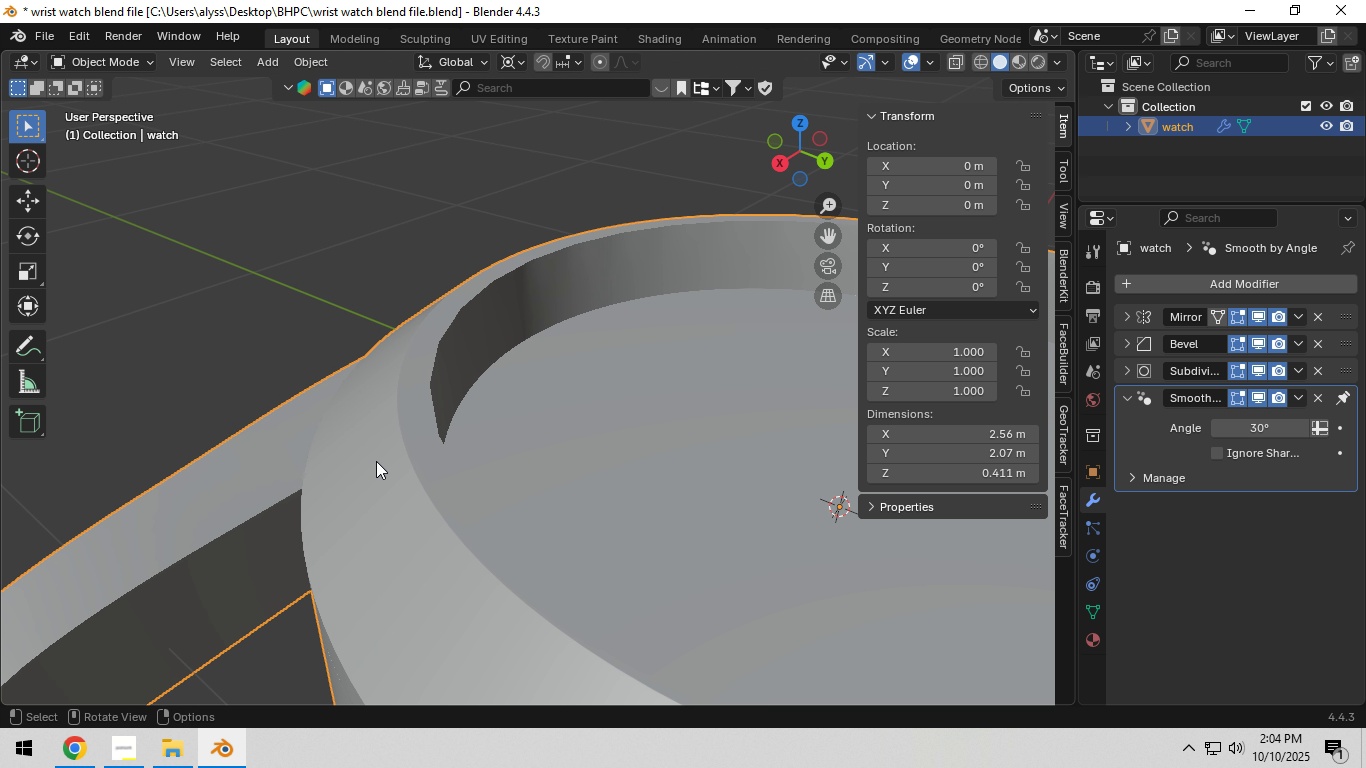 
left_click([381, 461])
 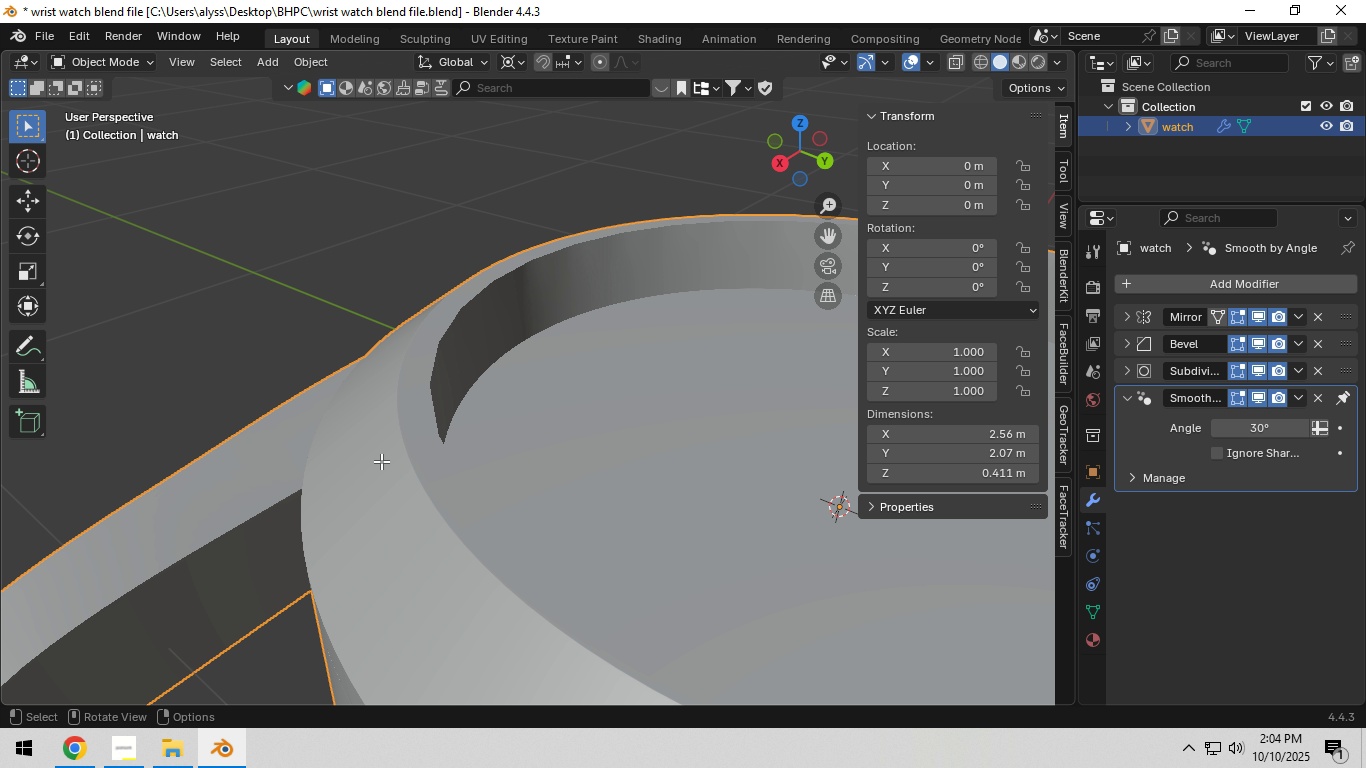 
key(Tab)
 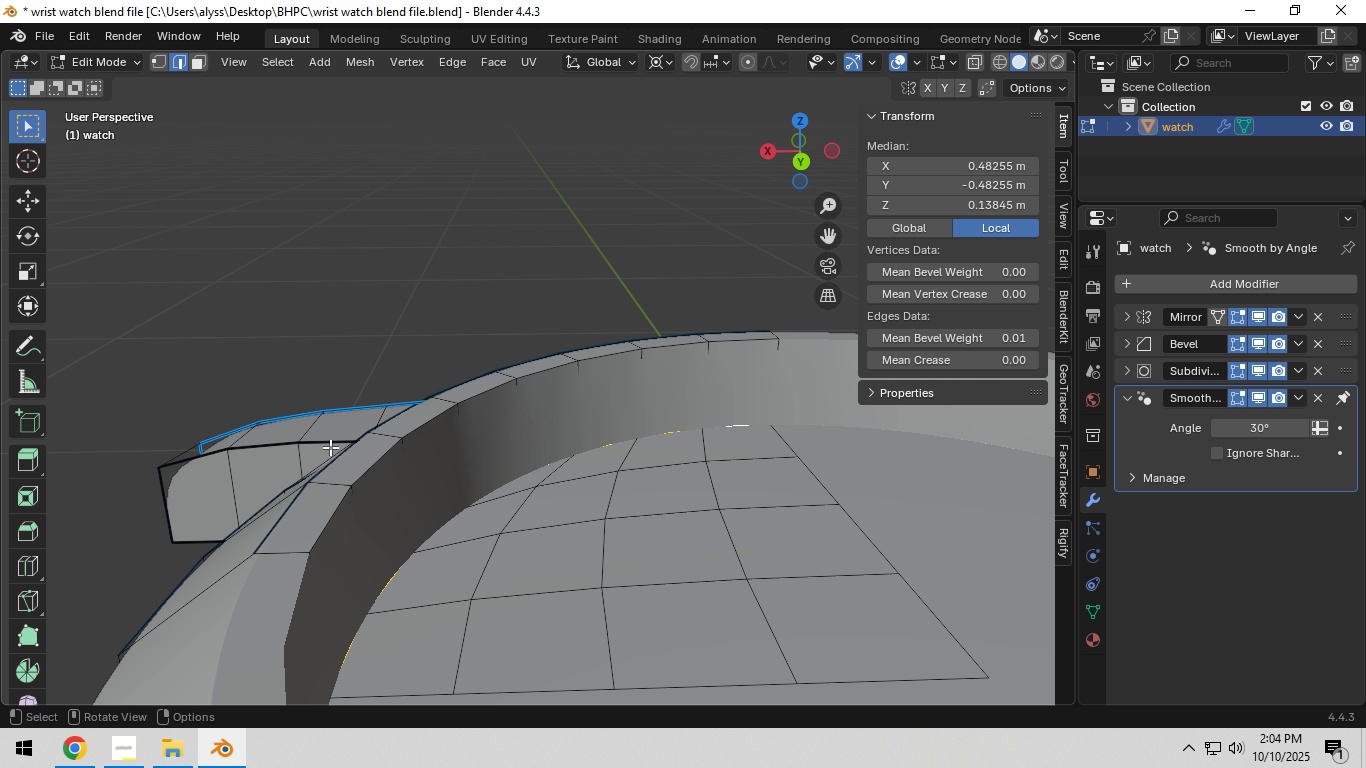 
scroll: coordinate [359, 447], scroll_direction: down, amount: 2.0
 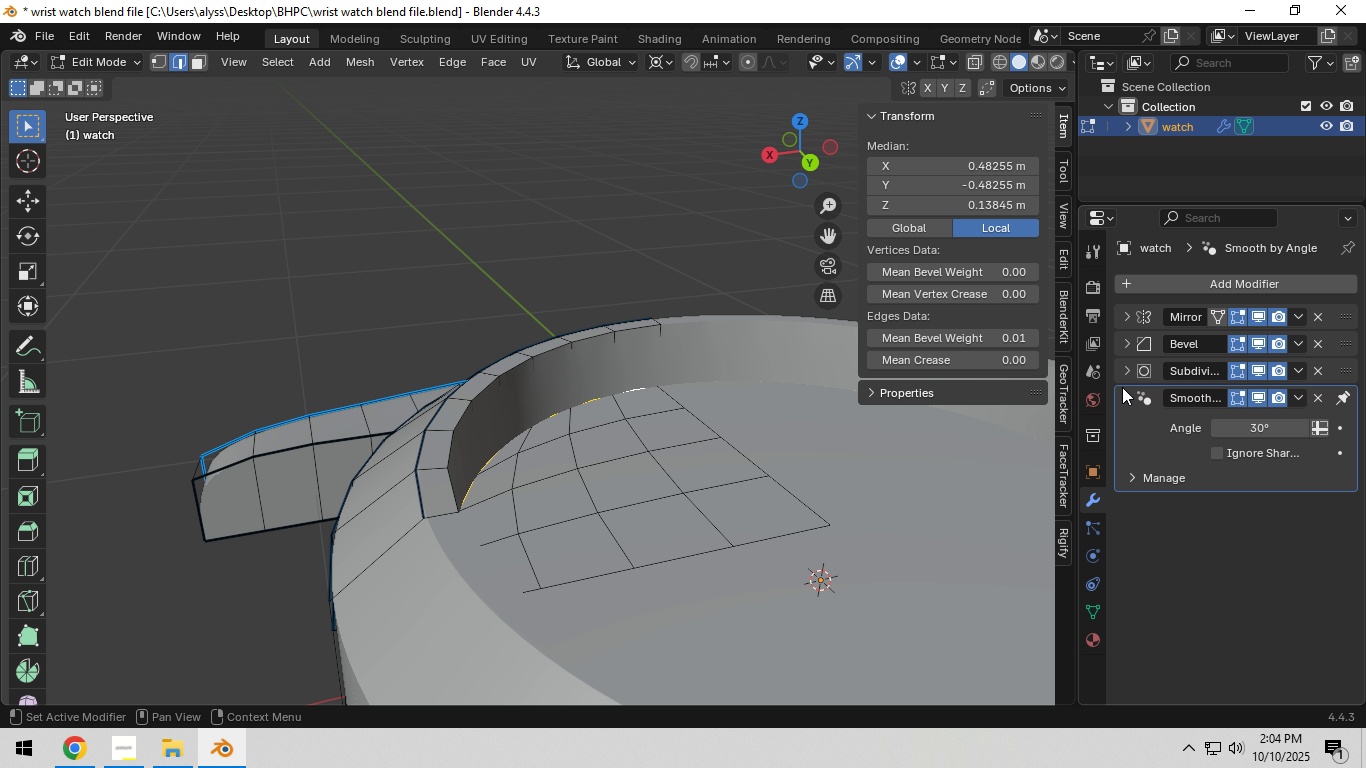 
left_click([1125, 375])
 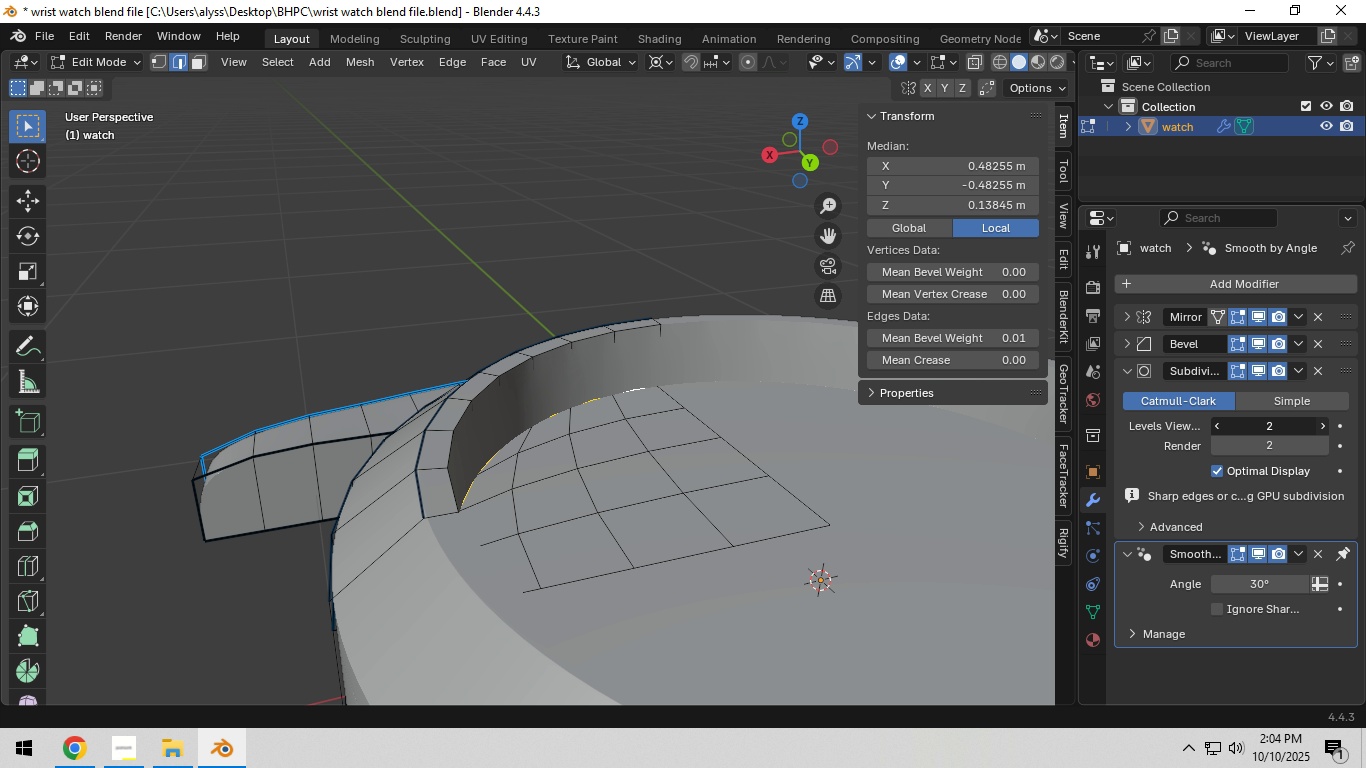 
left_click([1326, 427])
 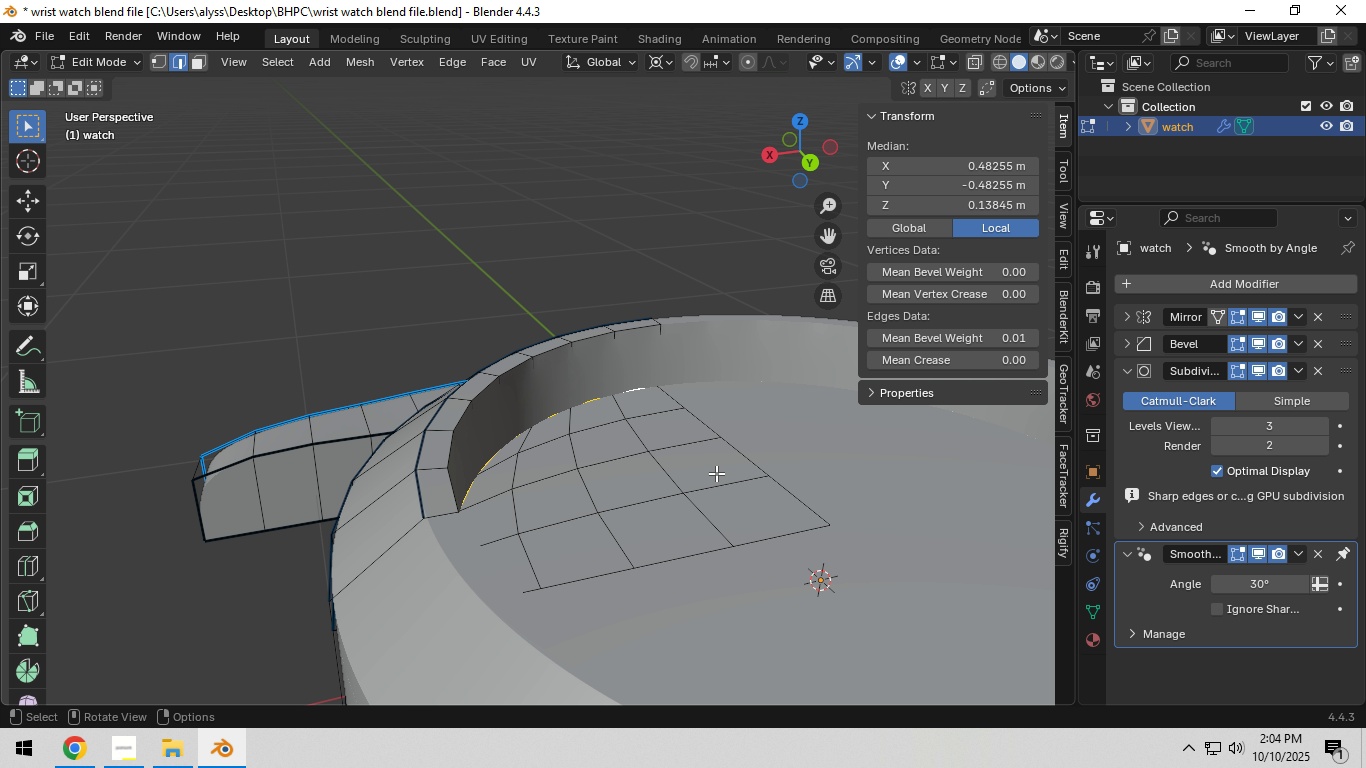 
key(Tab)
 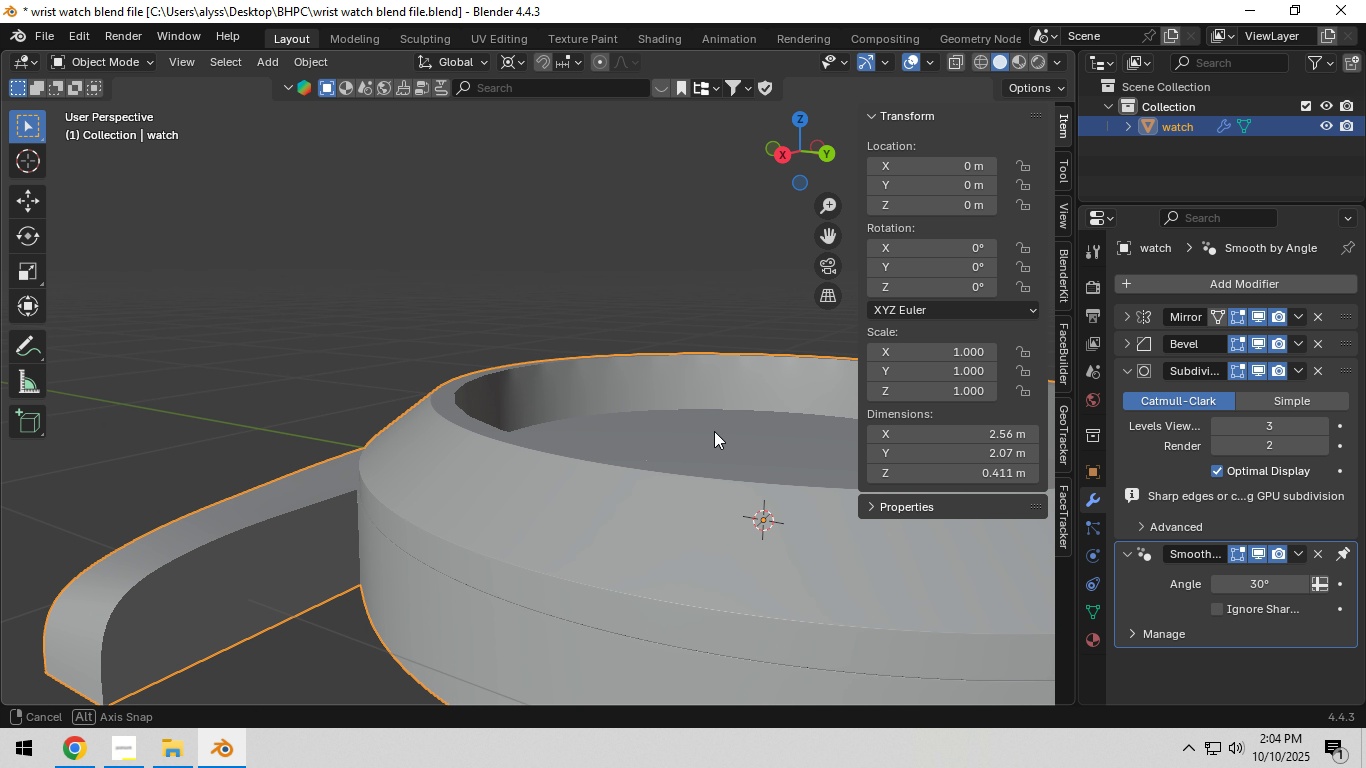 
scroll: coordinate [586, 469], scroll_direction: up, amount: 9.0
 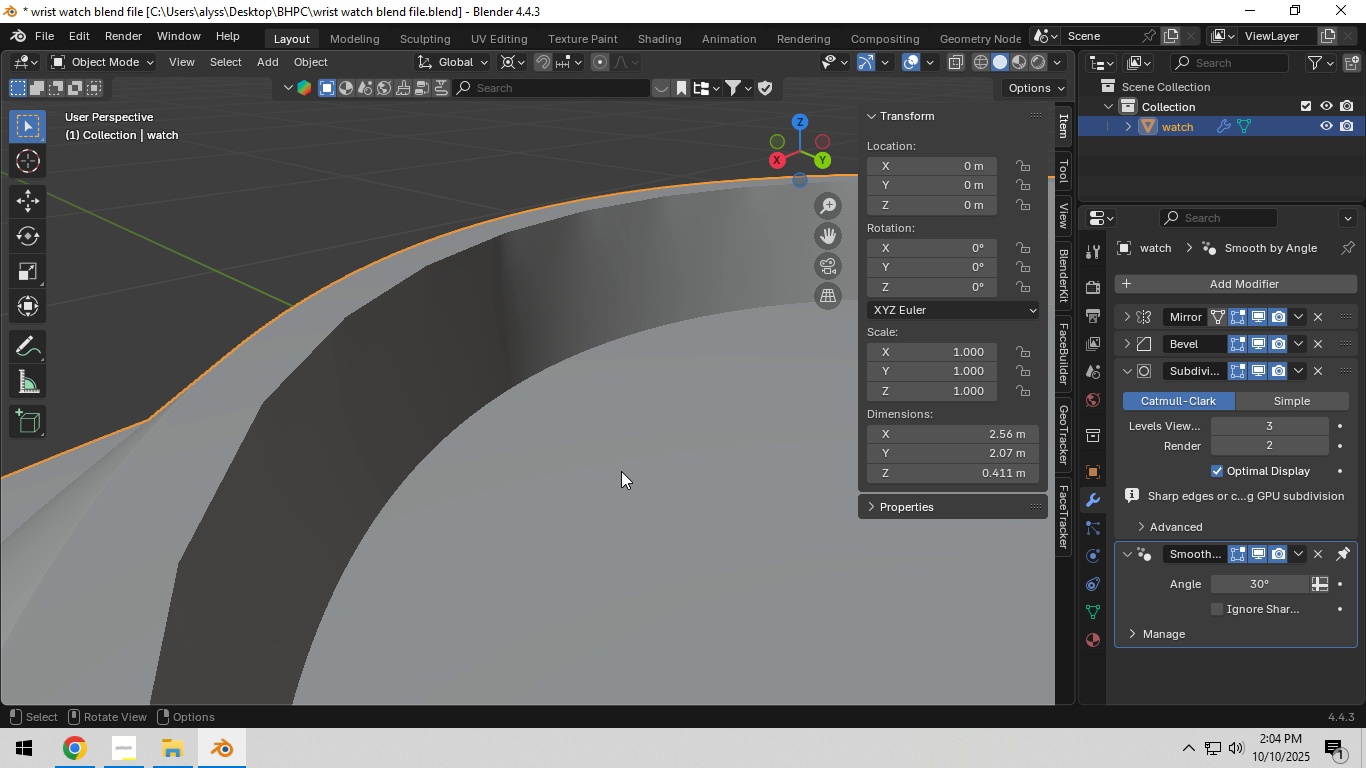 
key(Tab)
 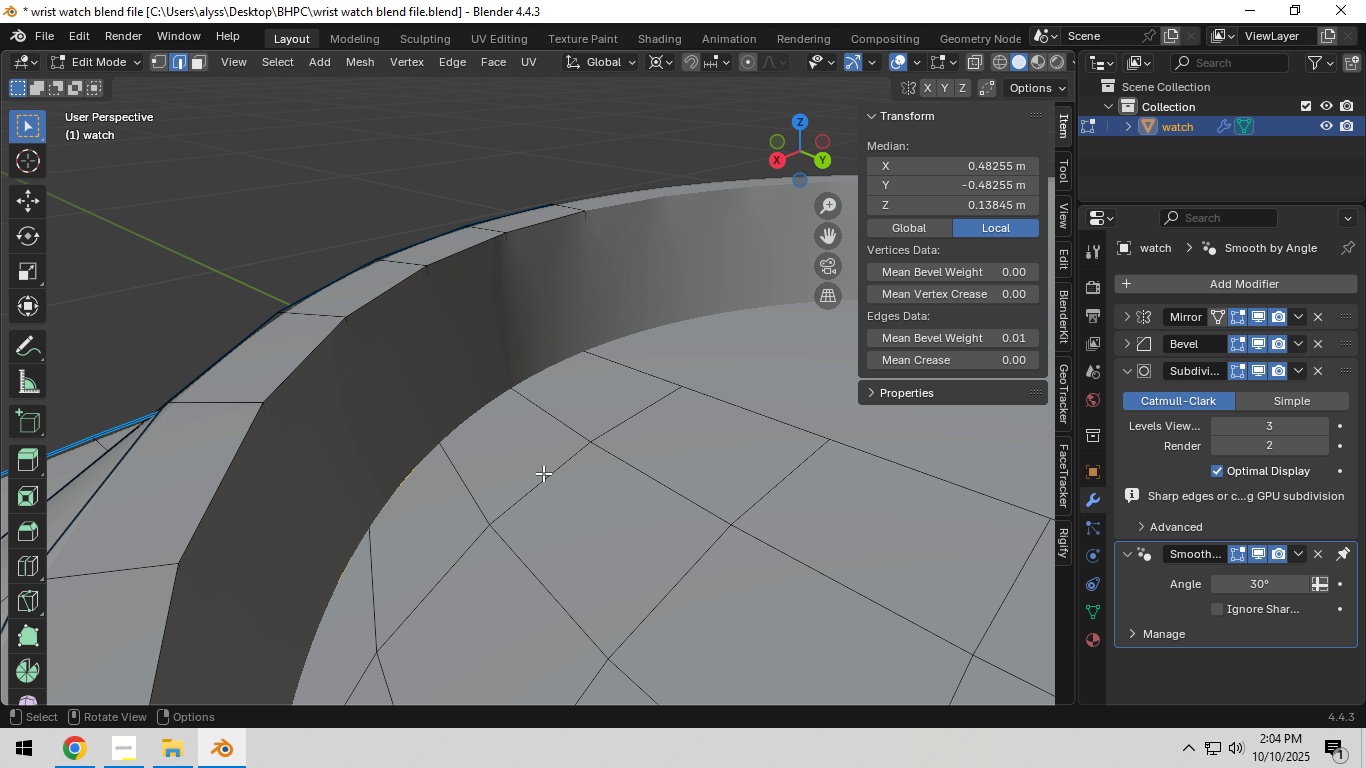 
scroll: coordinate [536, 473], scroll_direction: down, amount: 7.0
 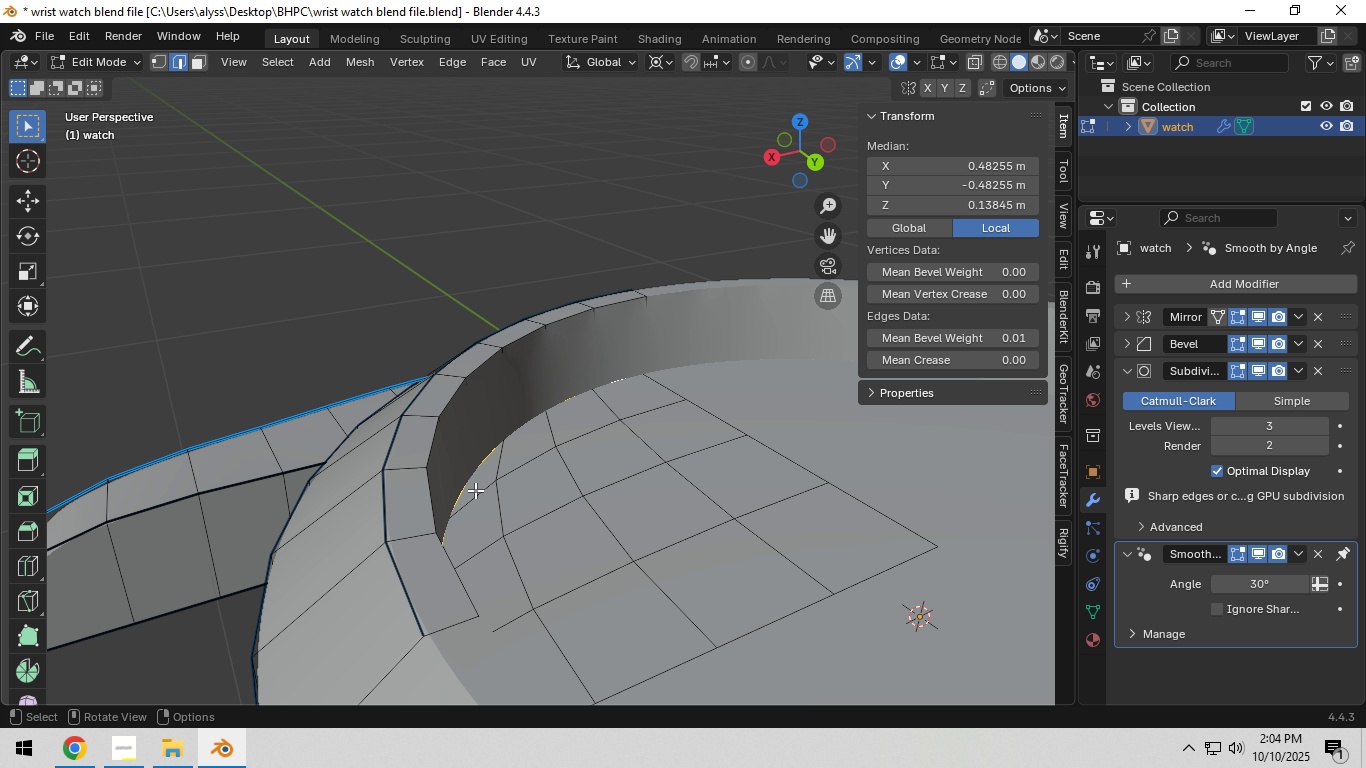 
hold_key(key=AltLeft, duration=1.54)
left_click([430, 506])
 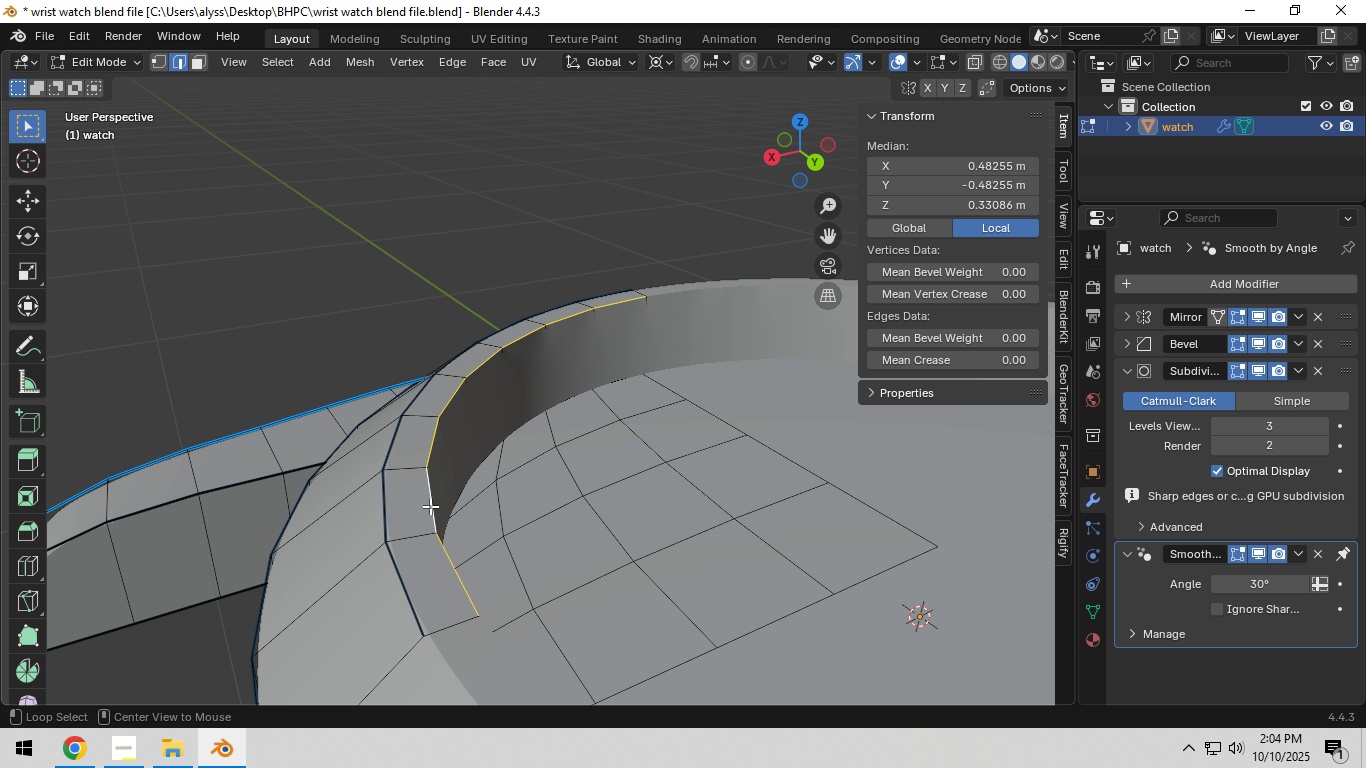 
hold_key(key=AltLeft, duration=0.35)
 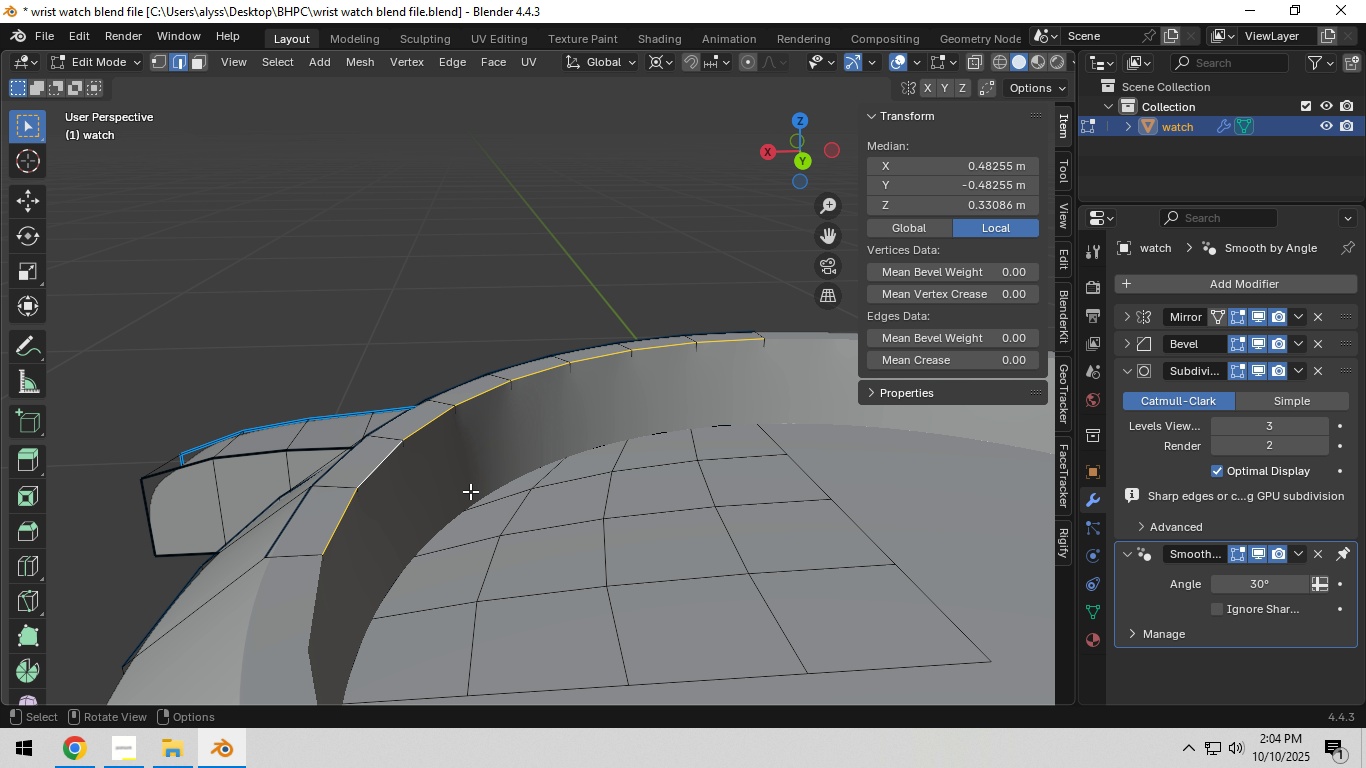 
scroll: coordinate [470, 491], scroll_direction: up, amount: 2.0
 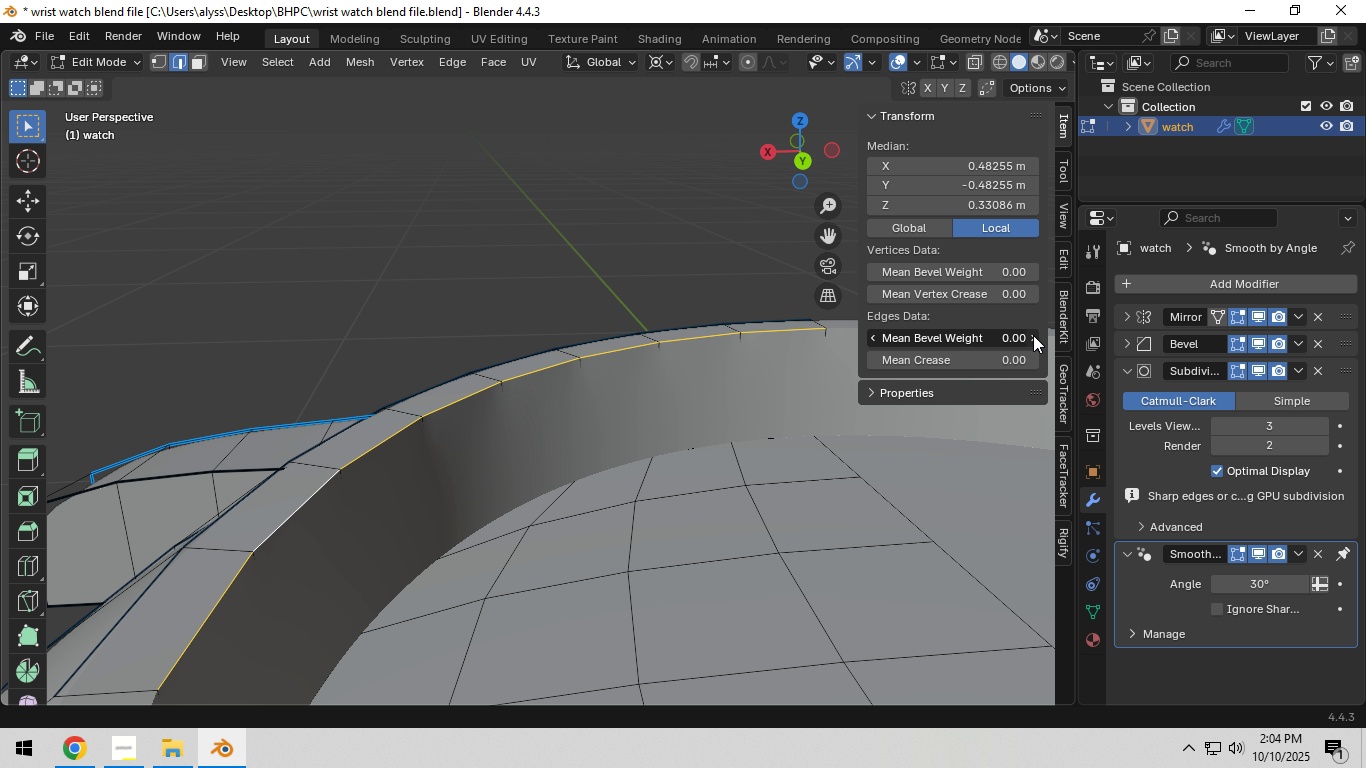 
left_click([1033, 335])
 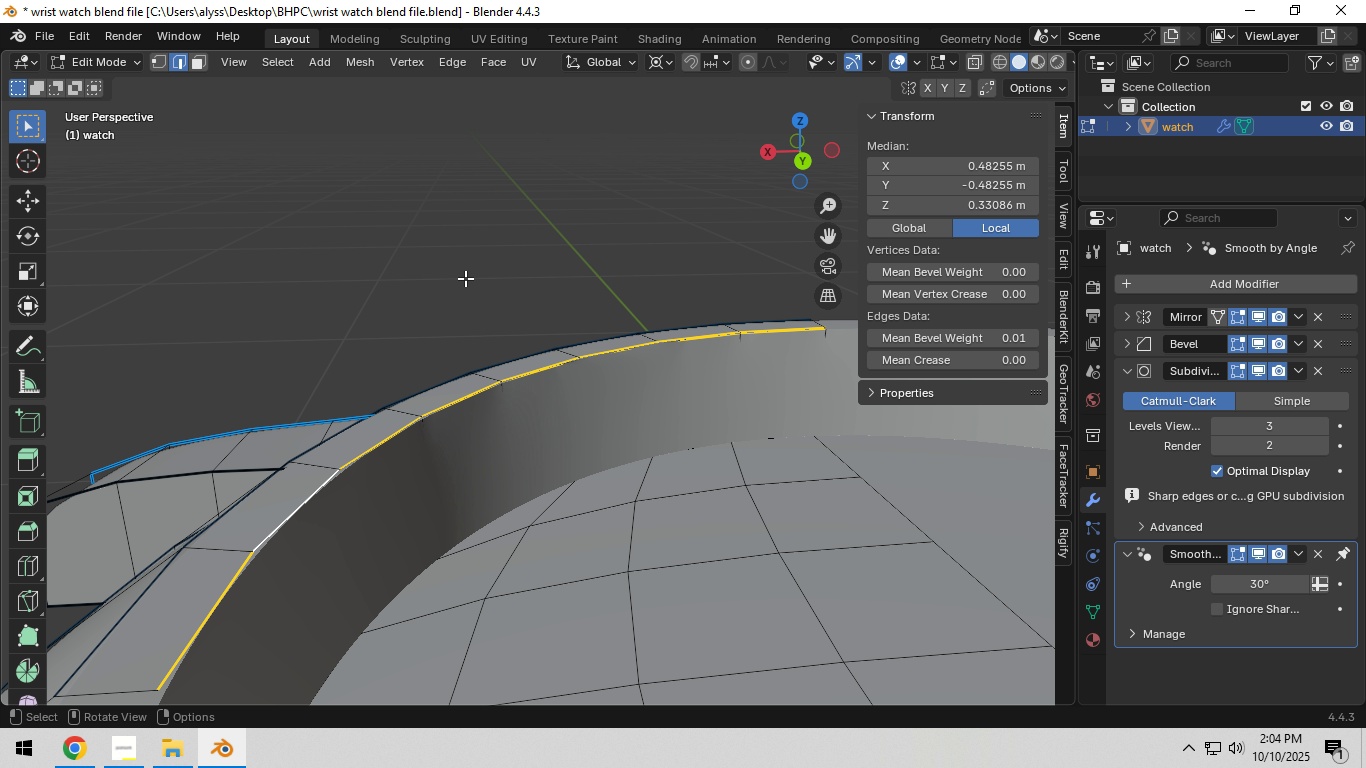 
left_click([462, 278])
 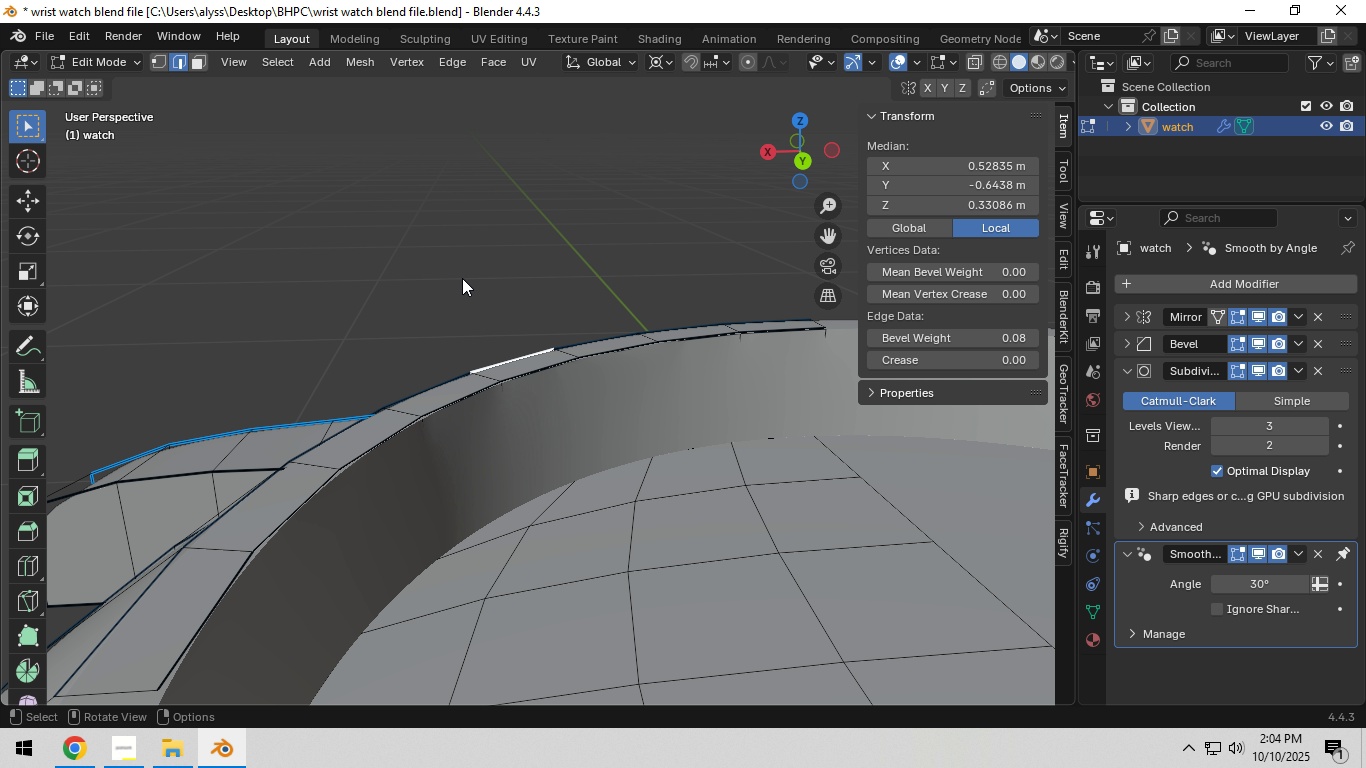 
key(Tab)
 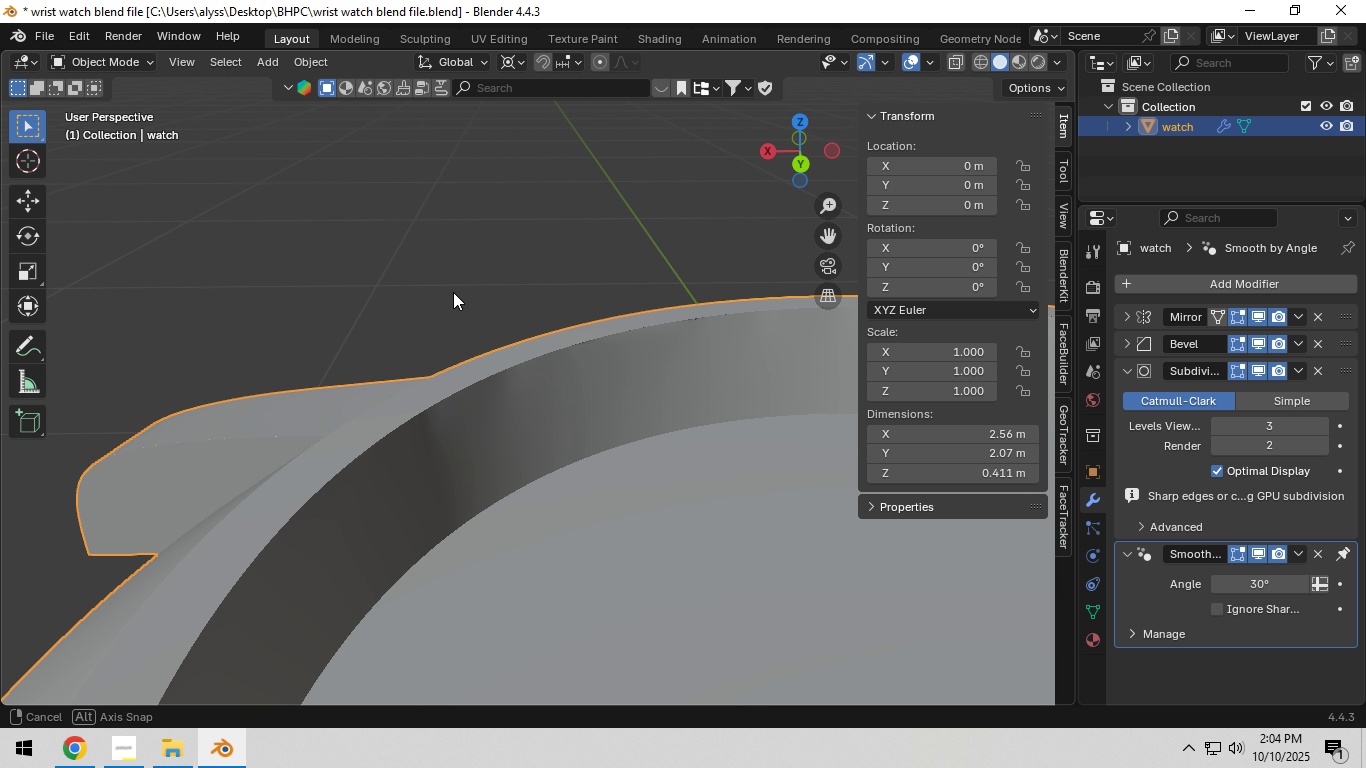 
key(Tab)
 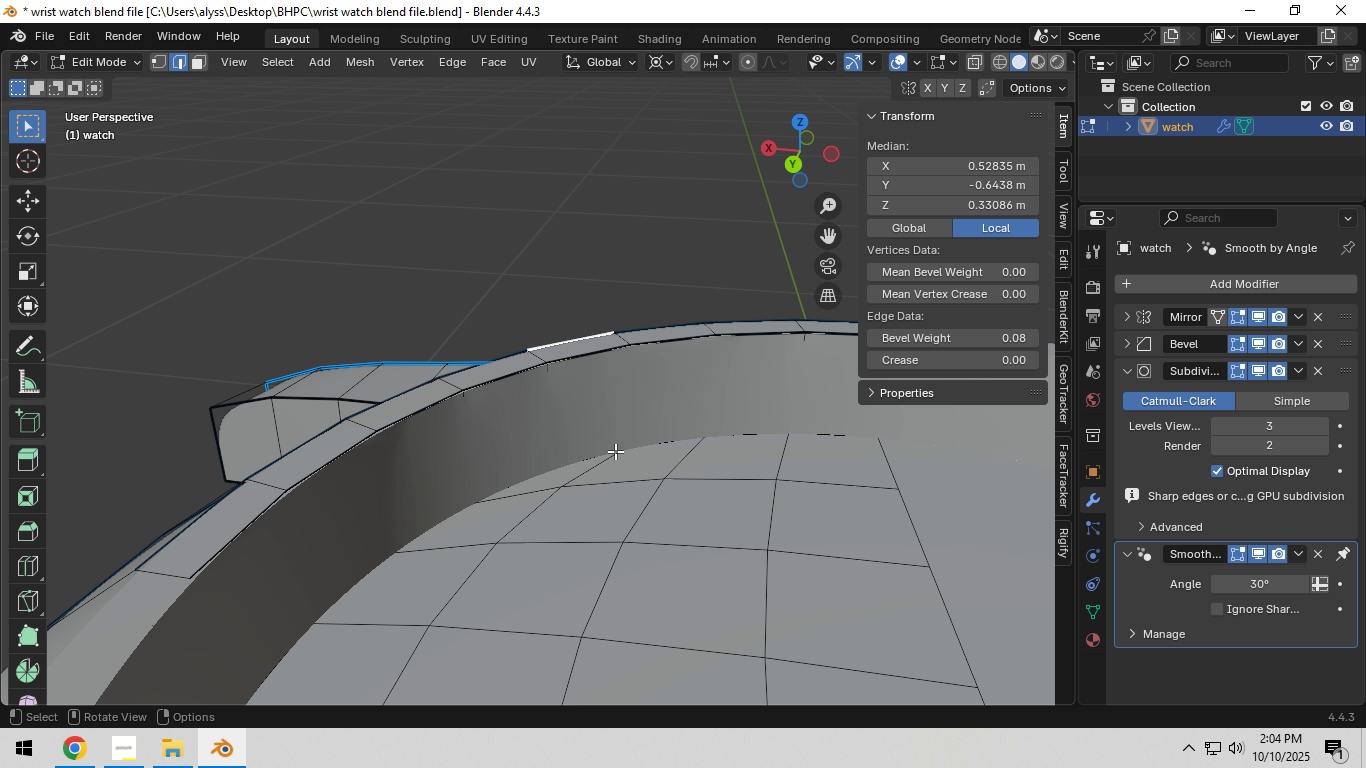 
scroll: coordinate [615, 451], scroll_direction: down, amount: 3.0
 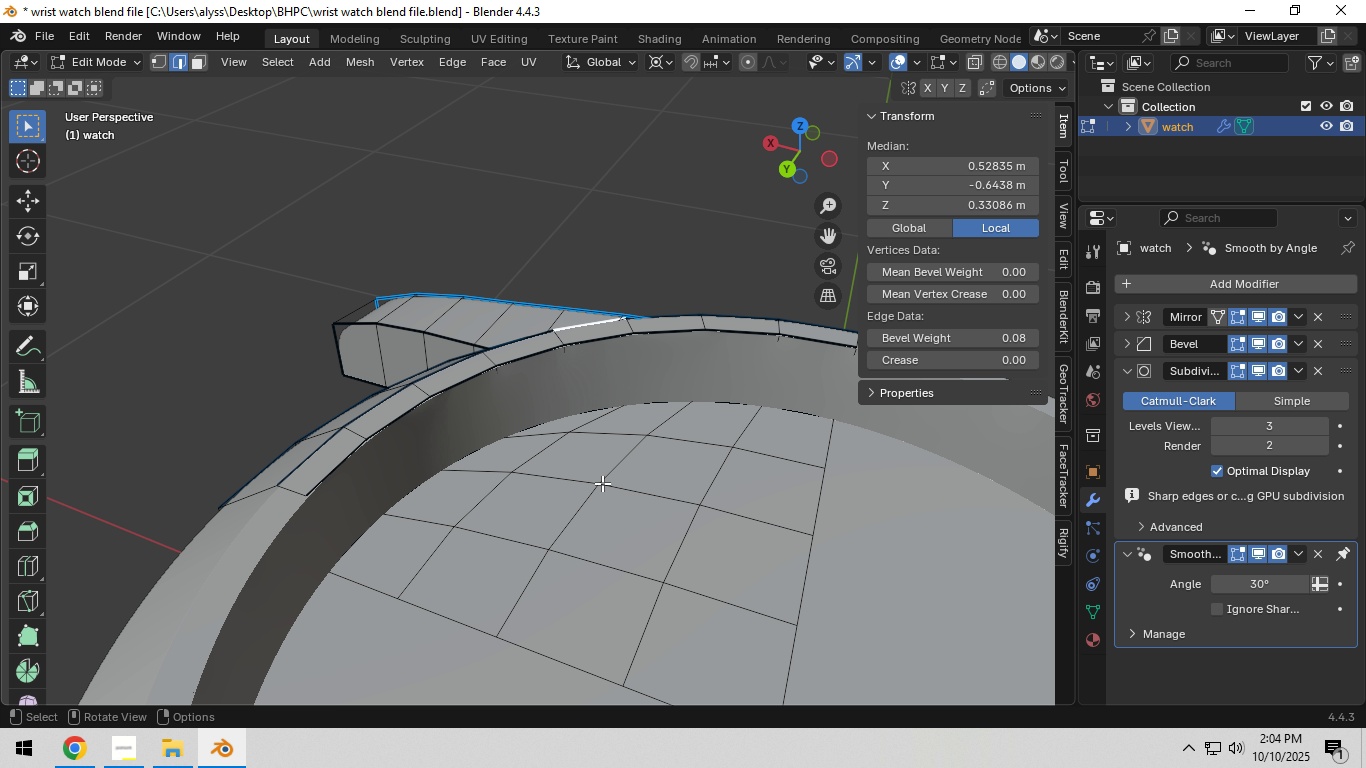 
wait(5.2)
 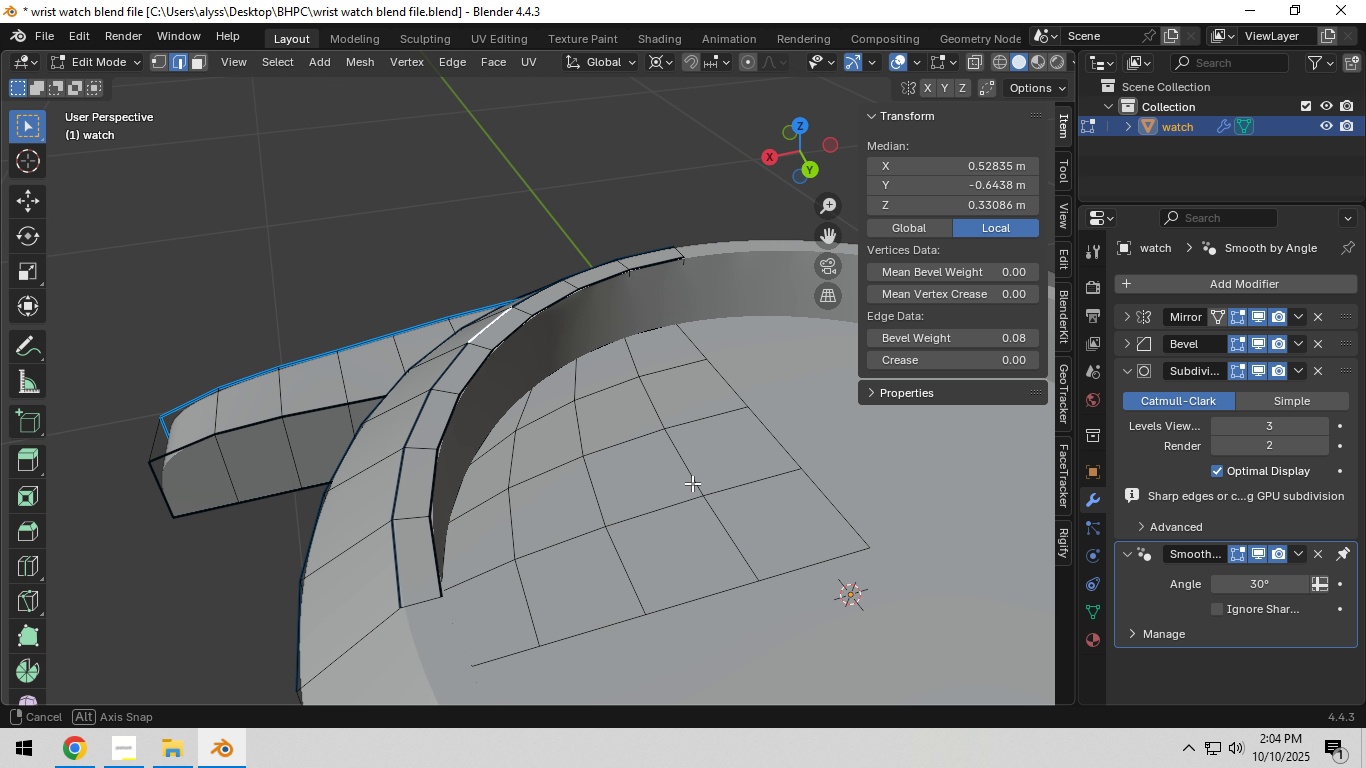 
left_click([1129, 344])
 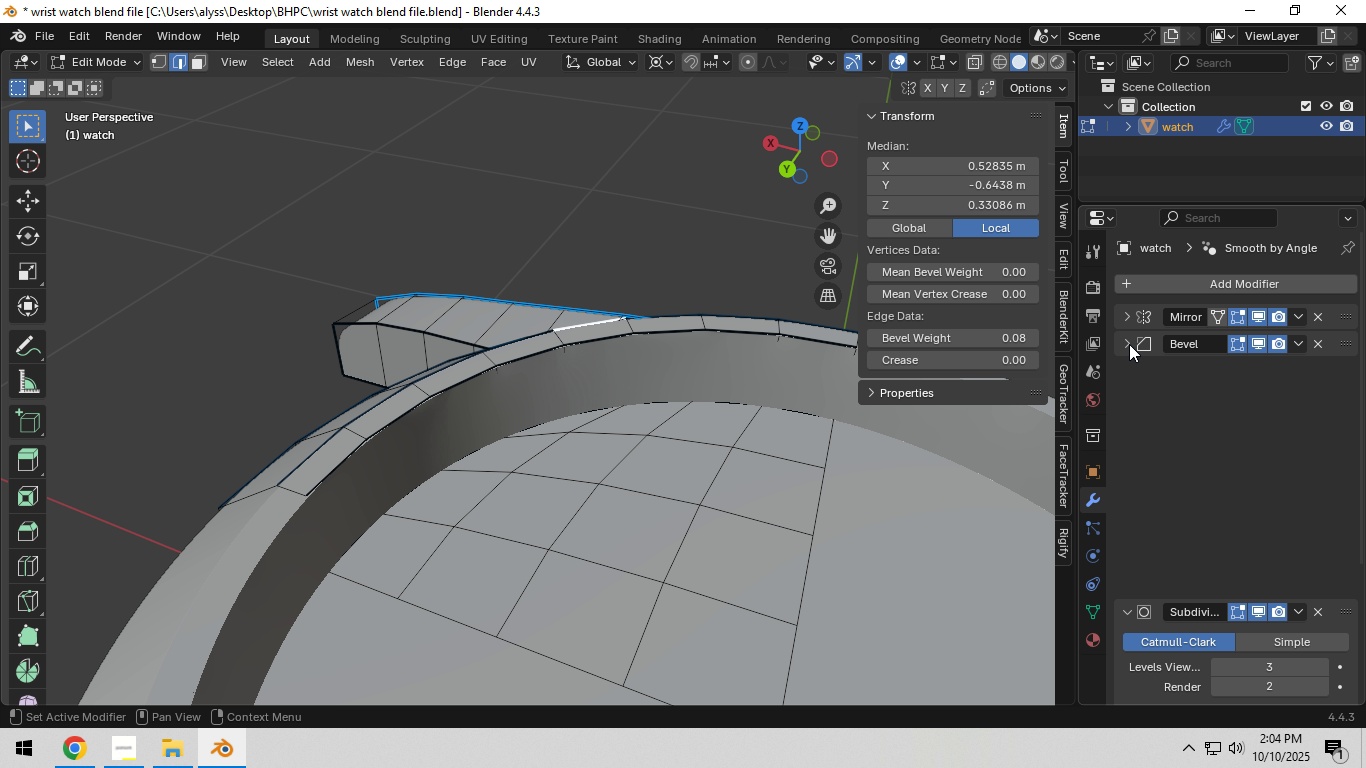 
left_click([1129, 344])
 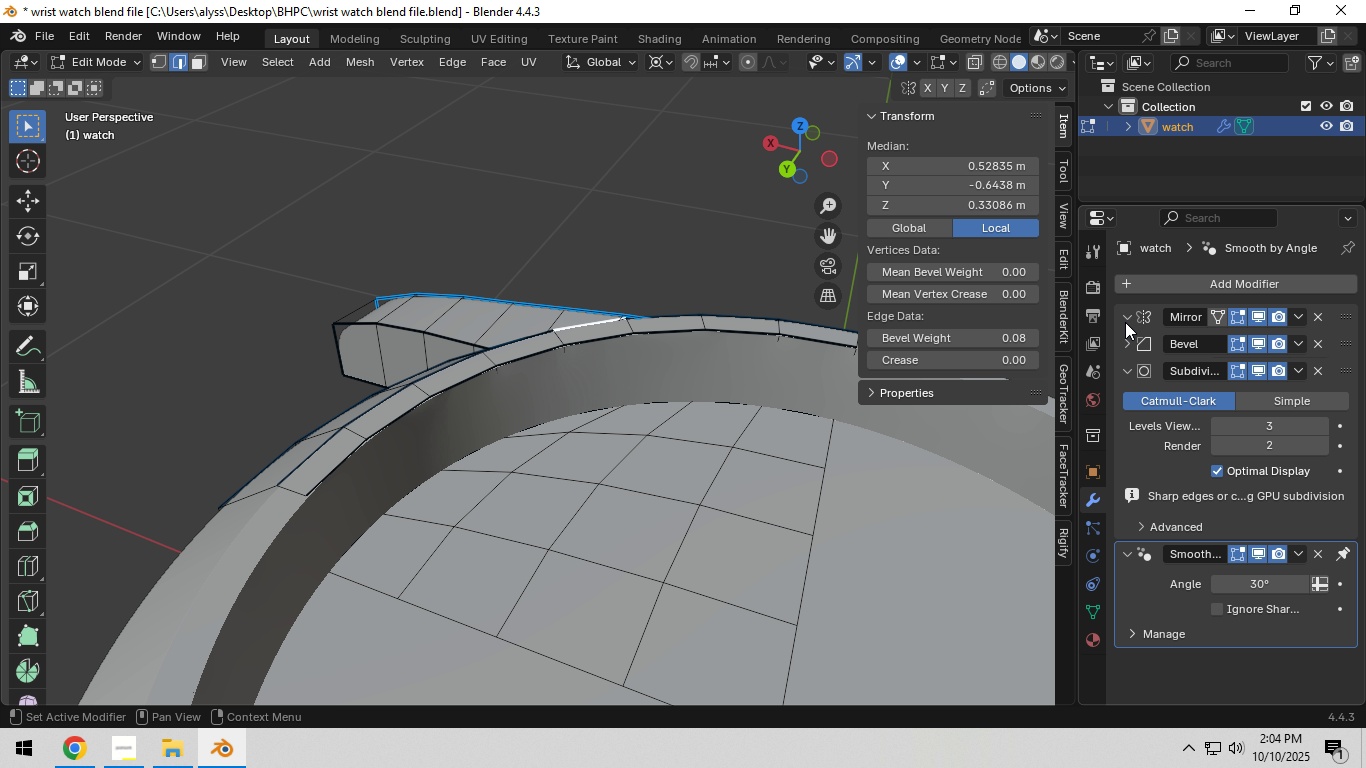 
left_click([1125, 322])
 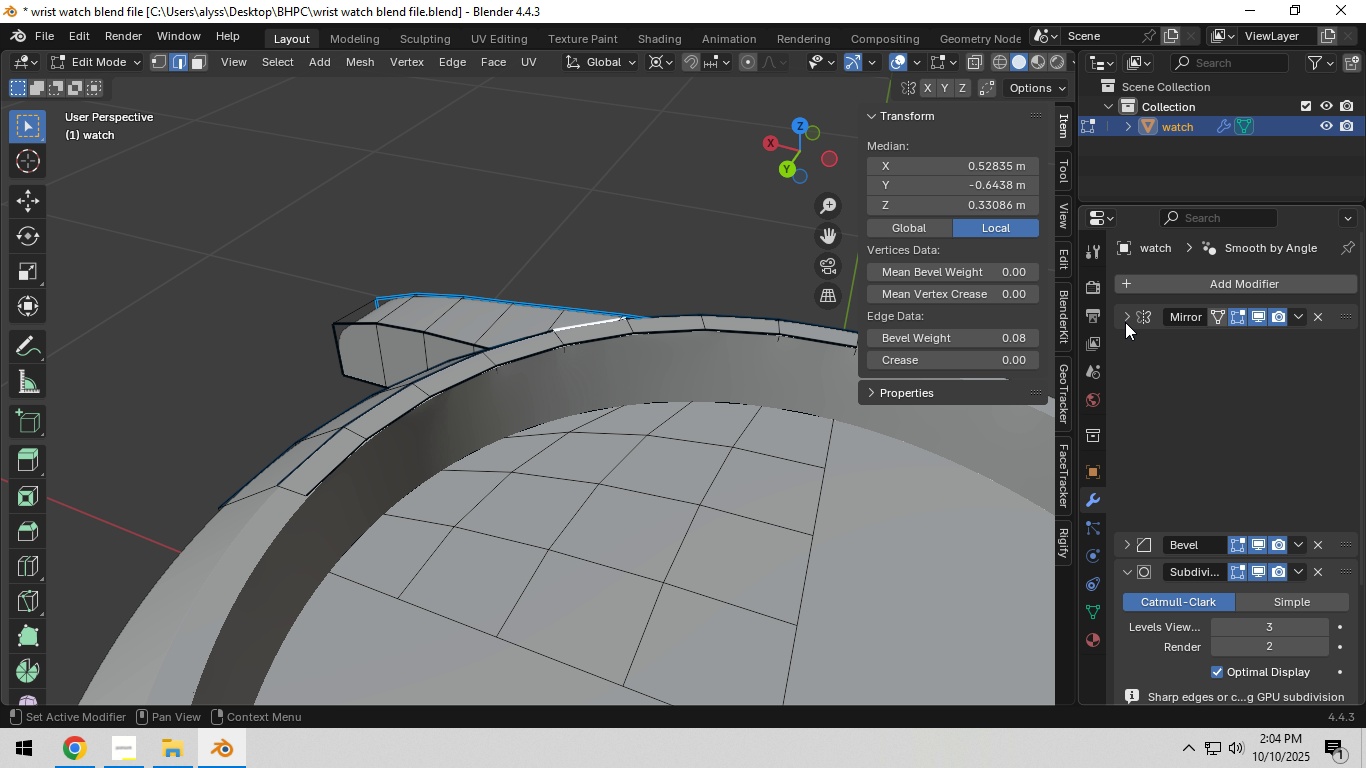 
left_click([1125, 322])
 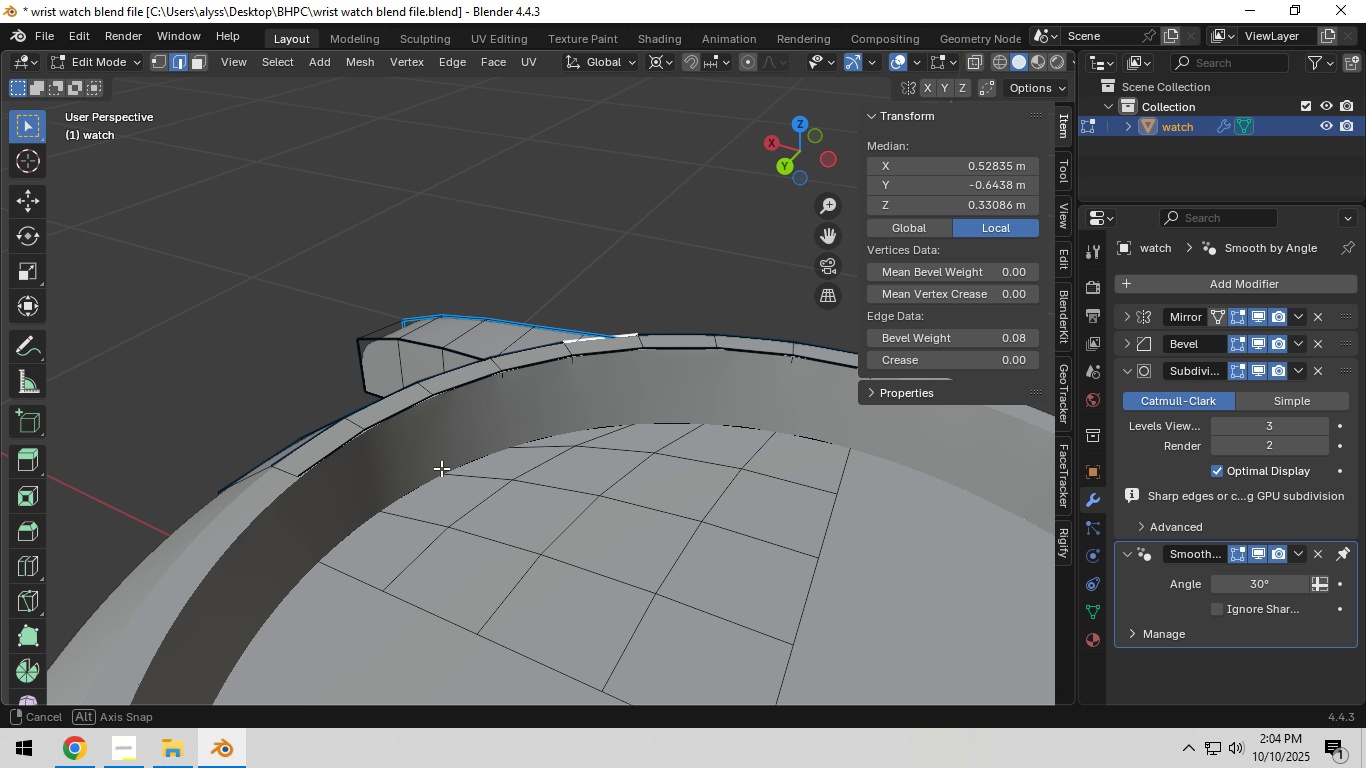 
scroll: coordinate [432, 471], scroll_direction: up, amount: 4.0
 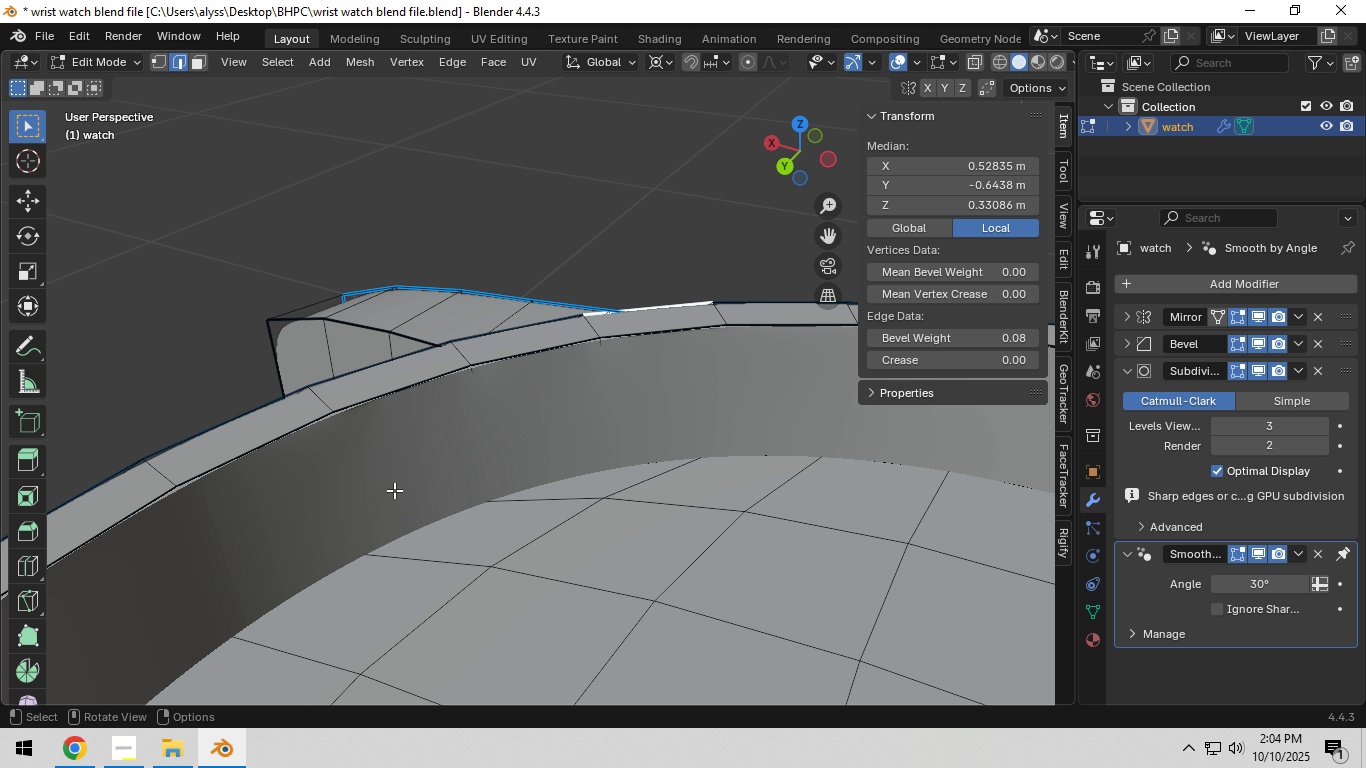 
hold_key(key=ShiftLeft, duration=0.83)
 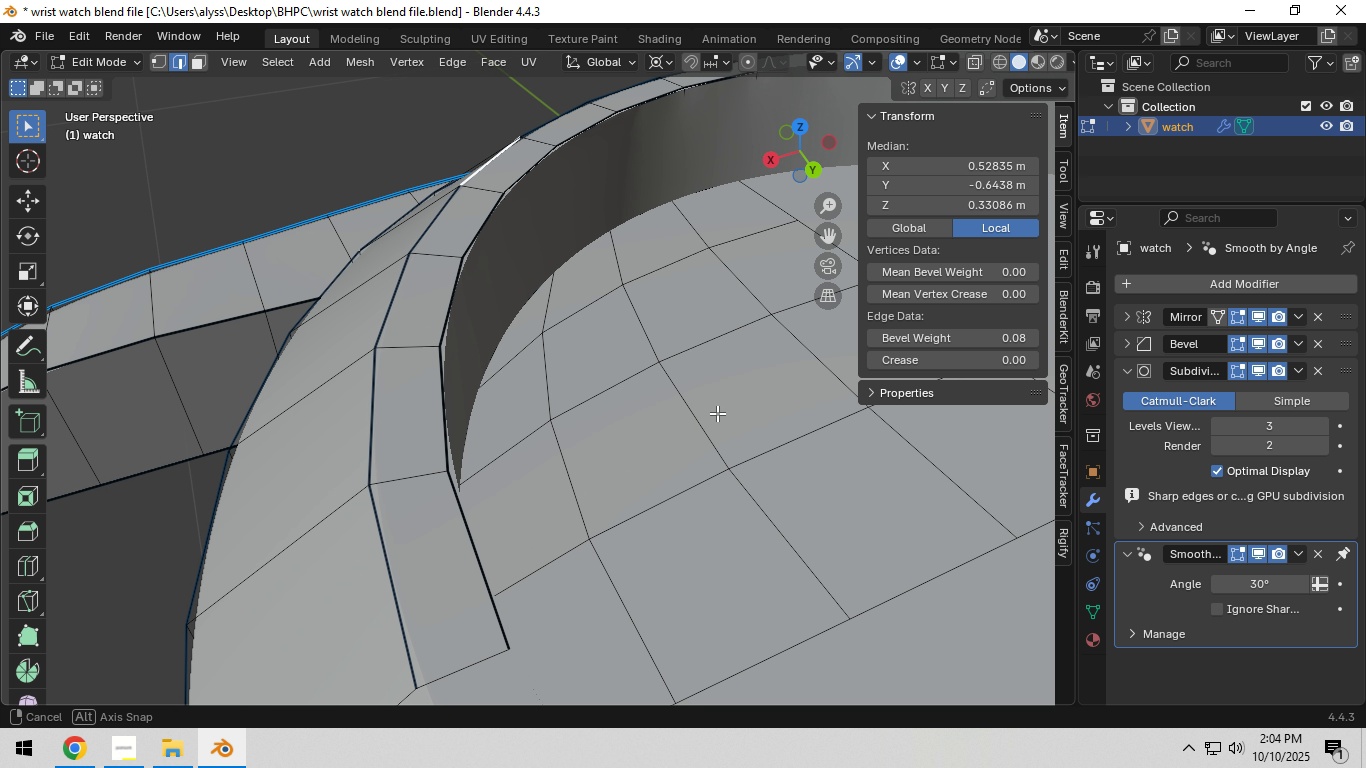 
key(Tab)
 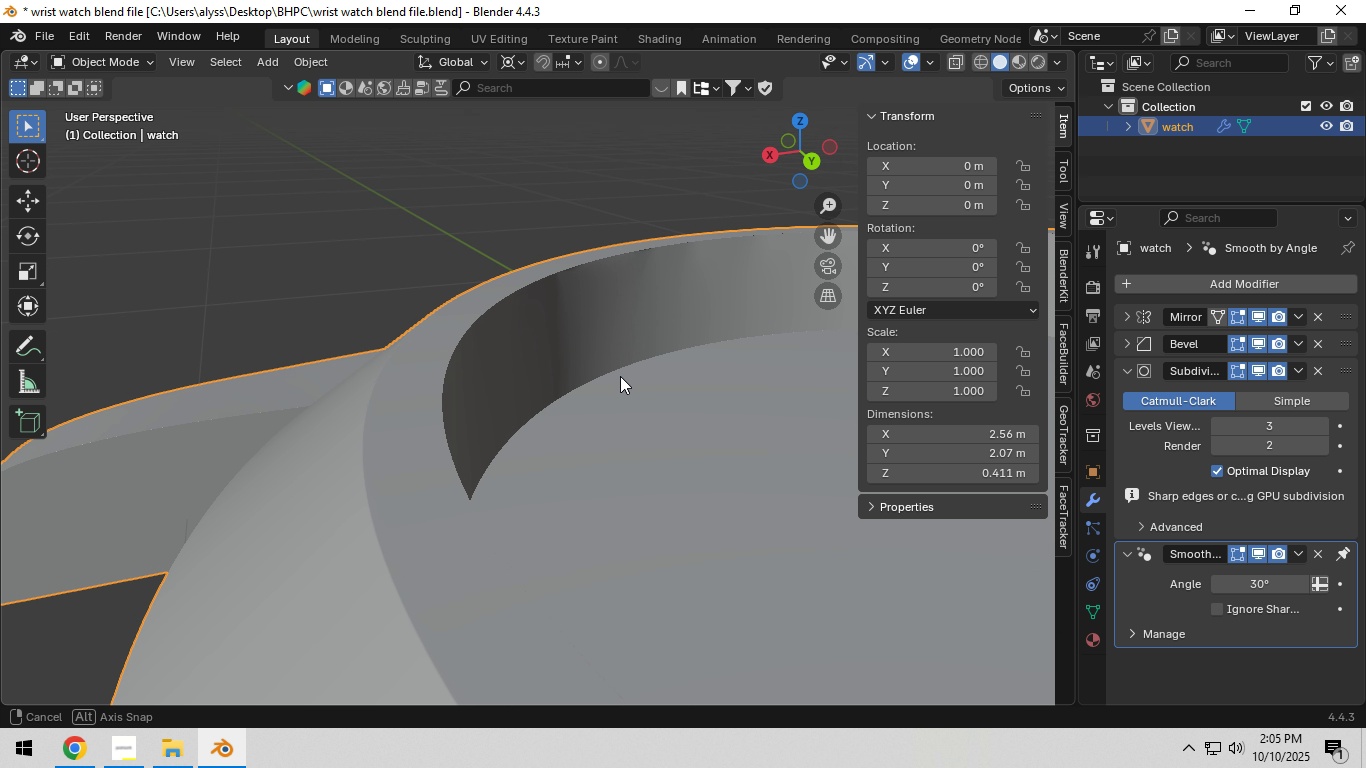 
scroll: coordinate [615, 384], scroll_direction: down, amount: 4.0
 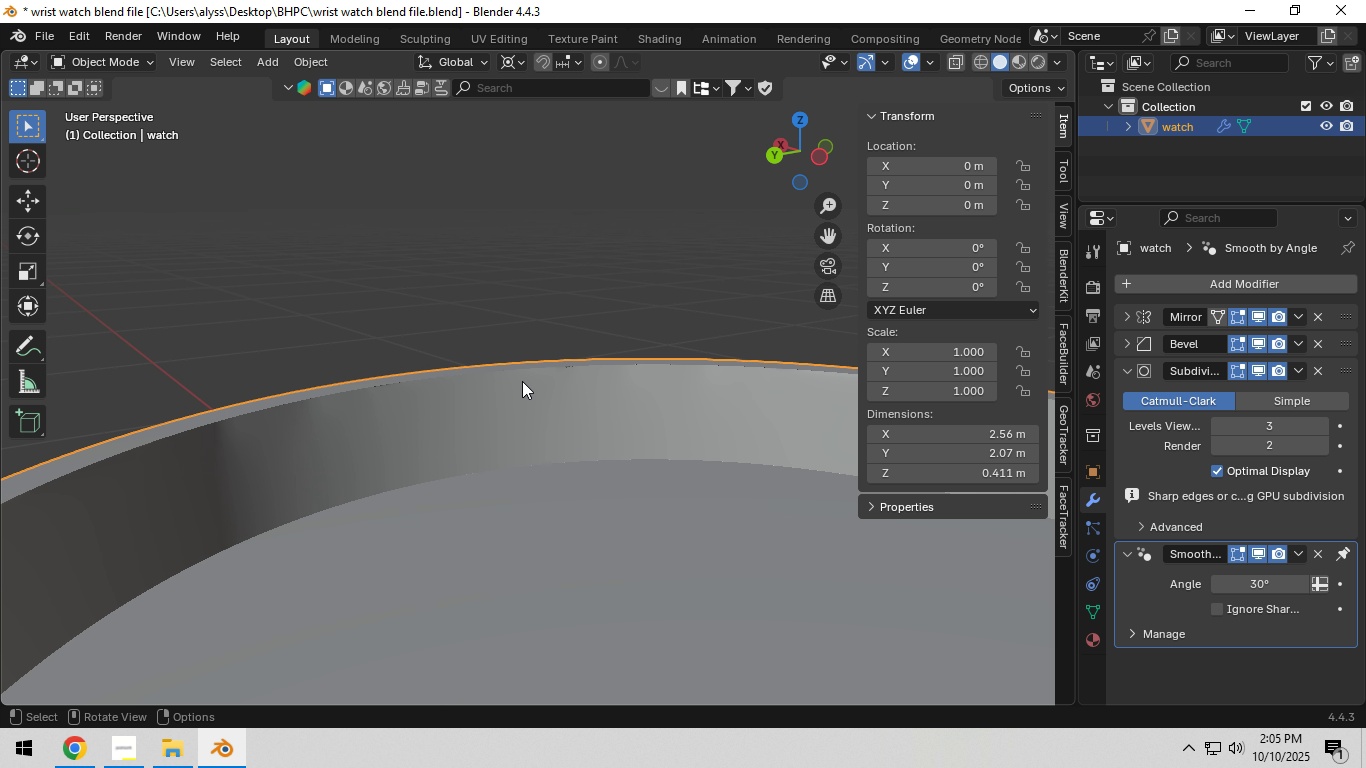 
scroll: coordinate [505, 392], scroll_direction: up, amount: 5.0
 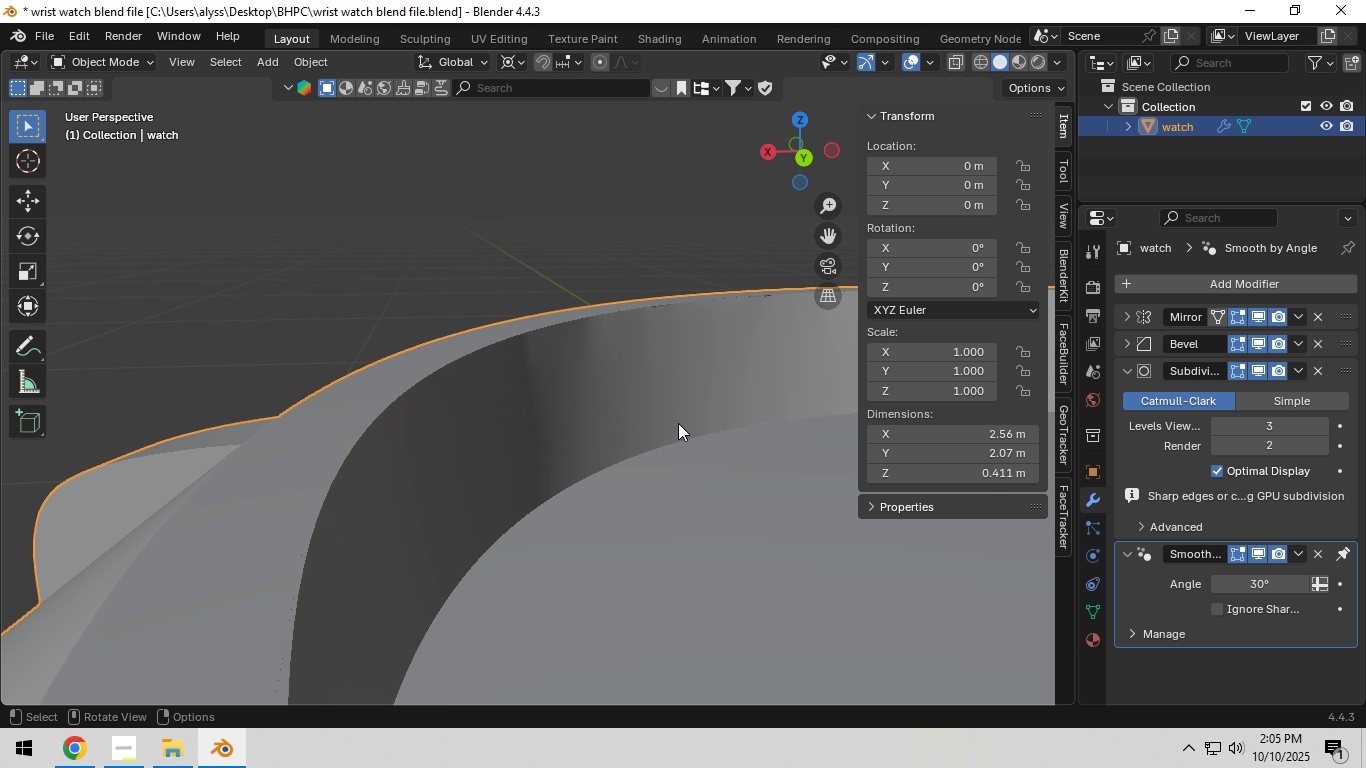 
key(Tab)
 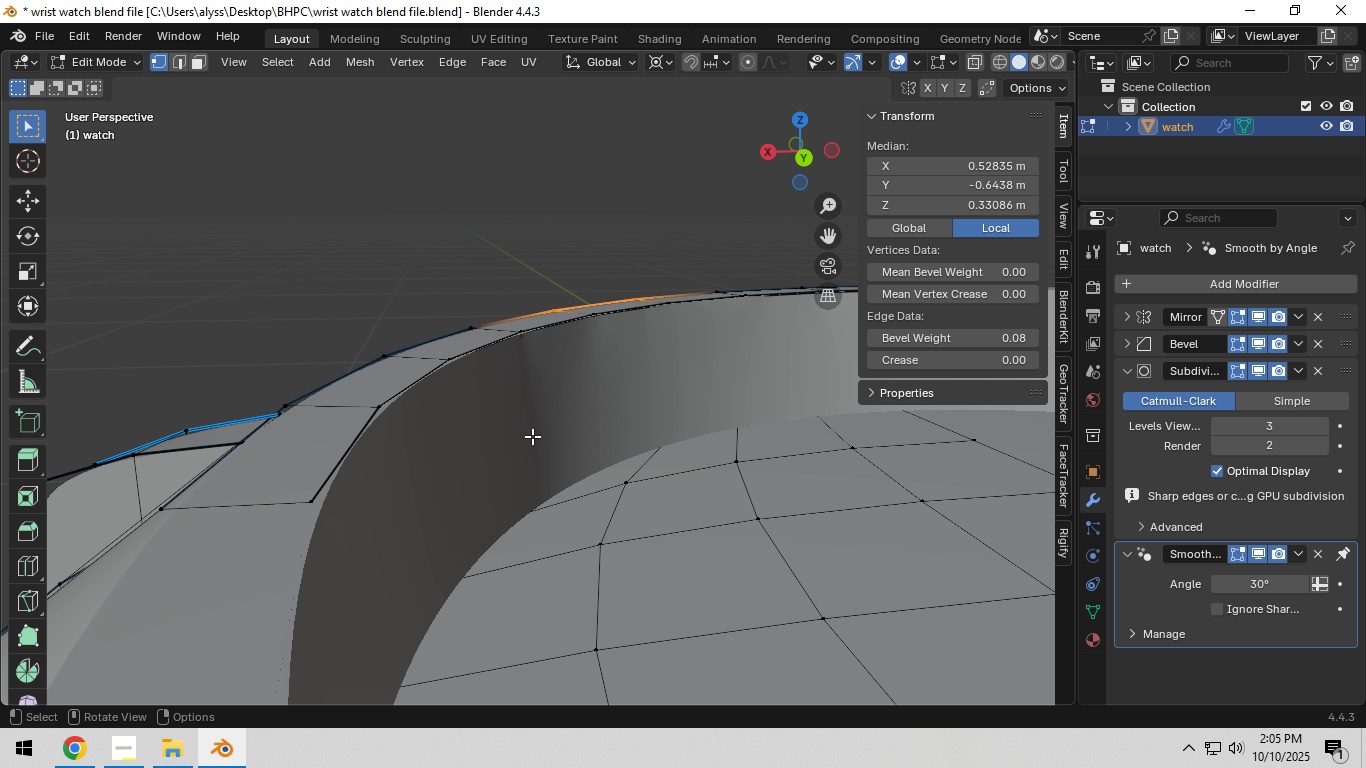 
key(1)
 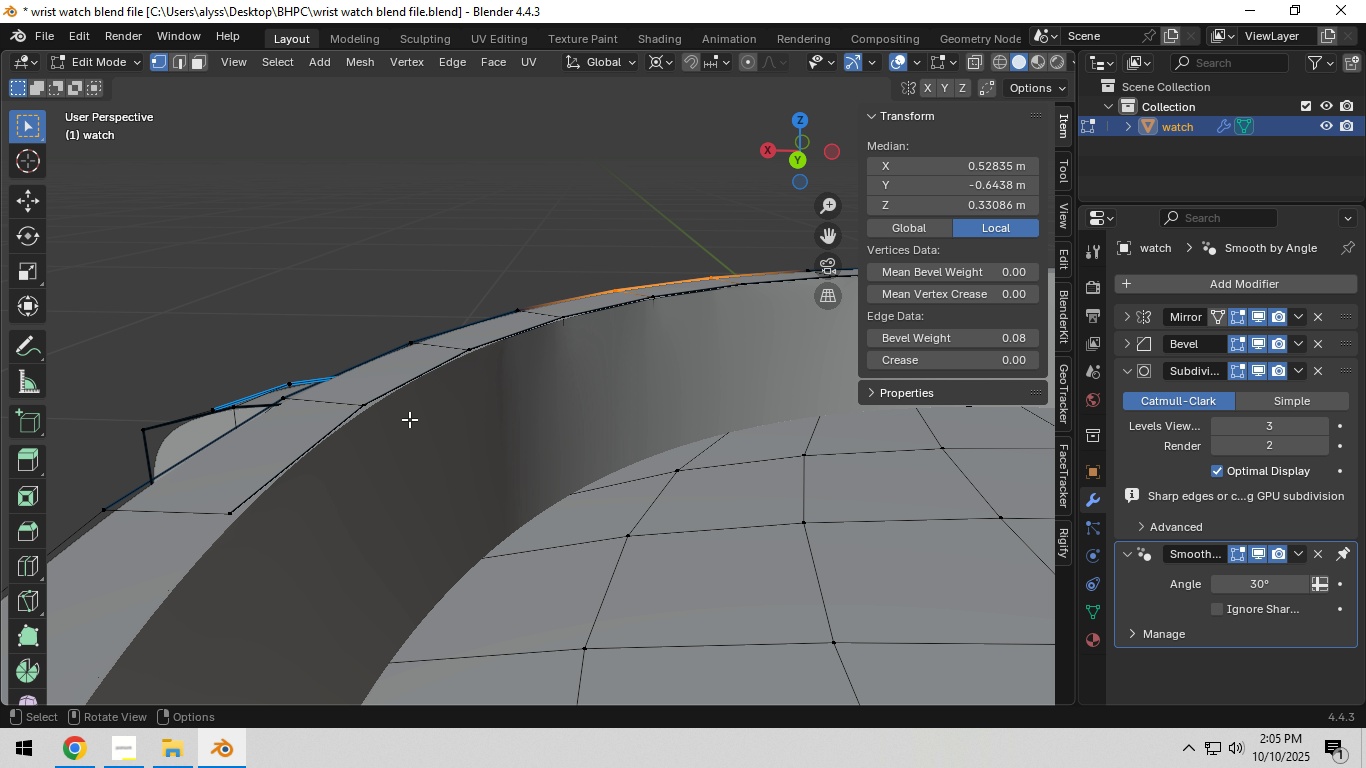 
left_click([364, 404])
 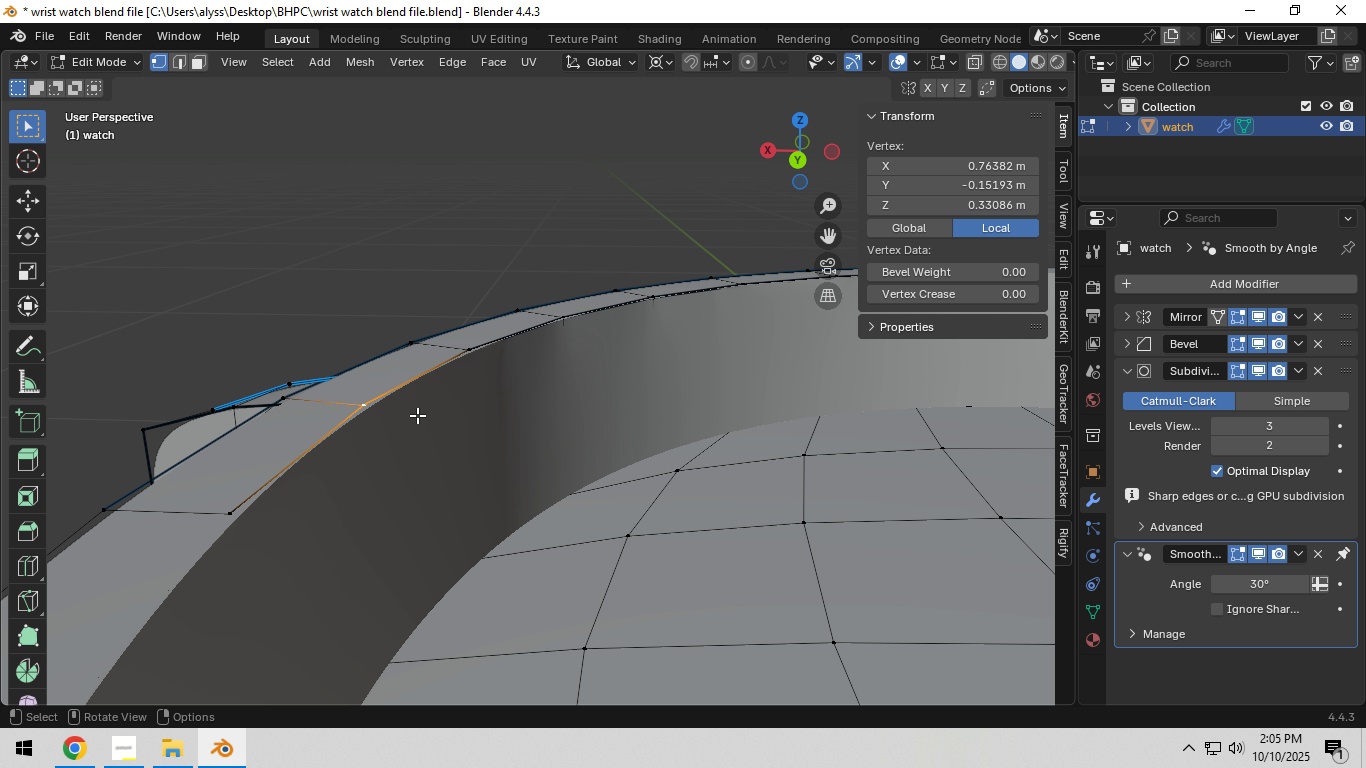 
key(G)
 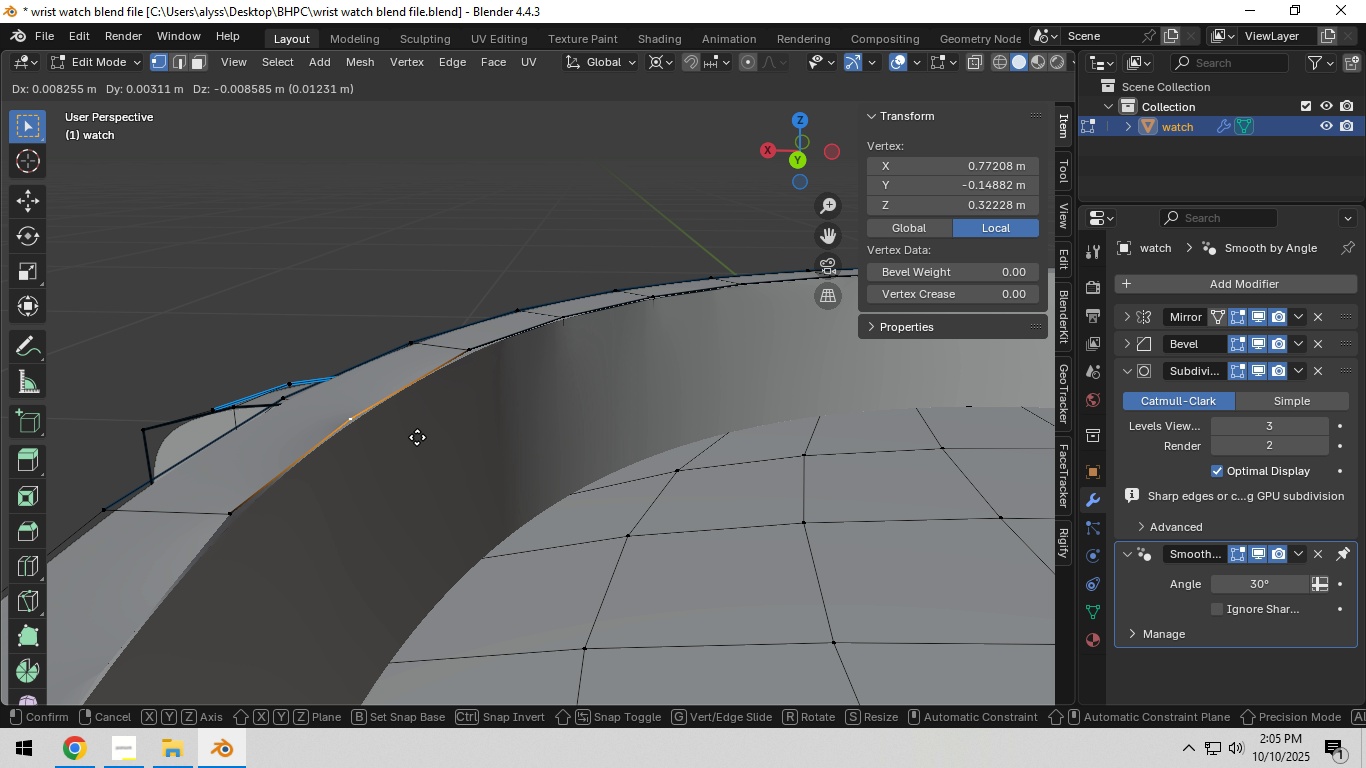 
right_click([440, 445])
 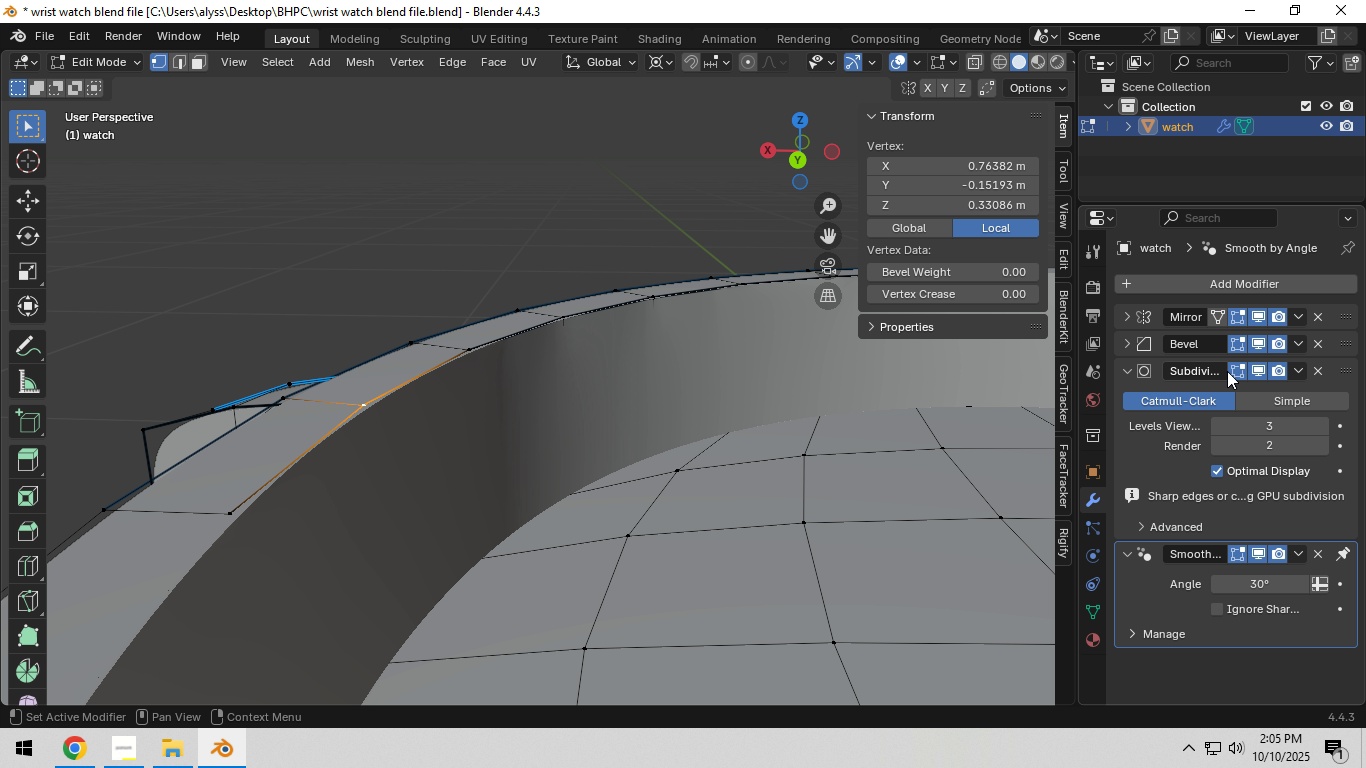 
left_click([1254, 371])
 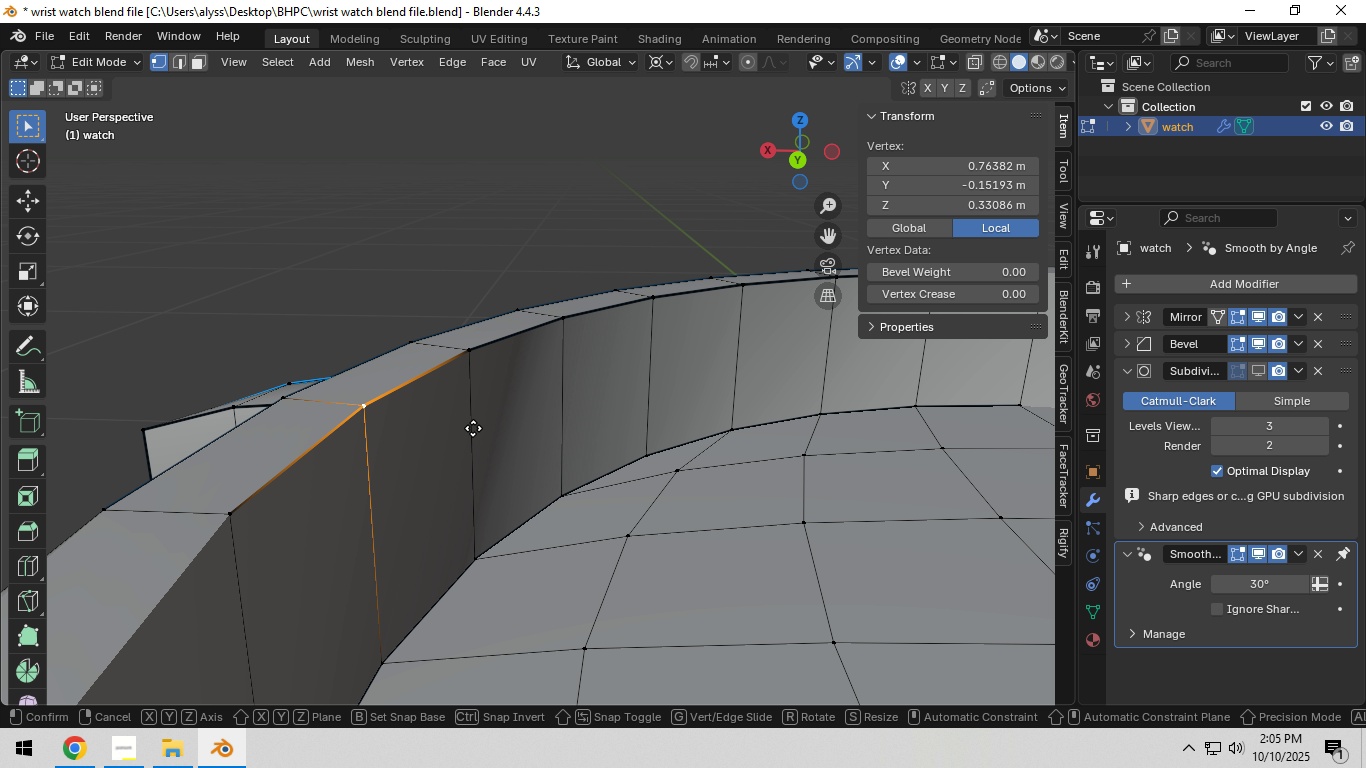 
key(G)
 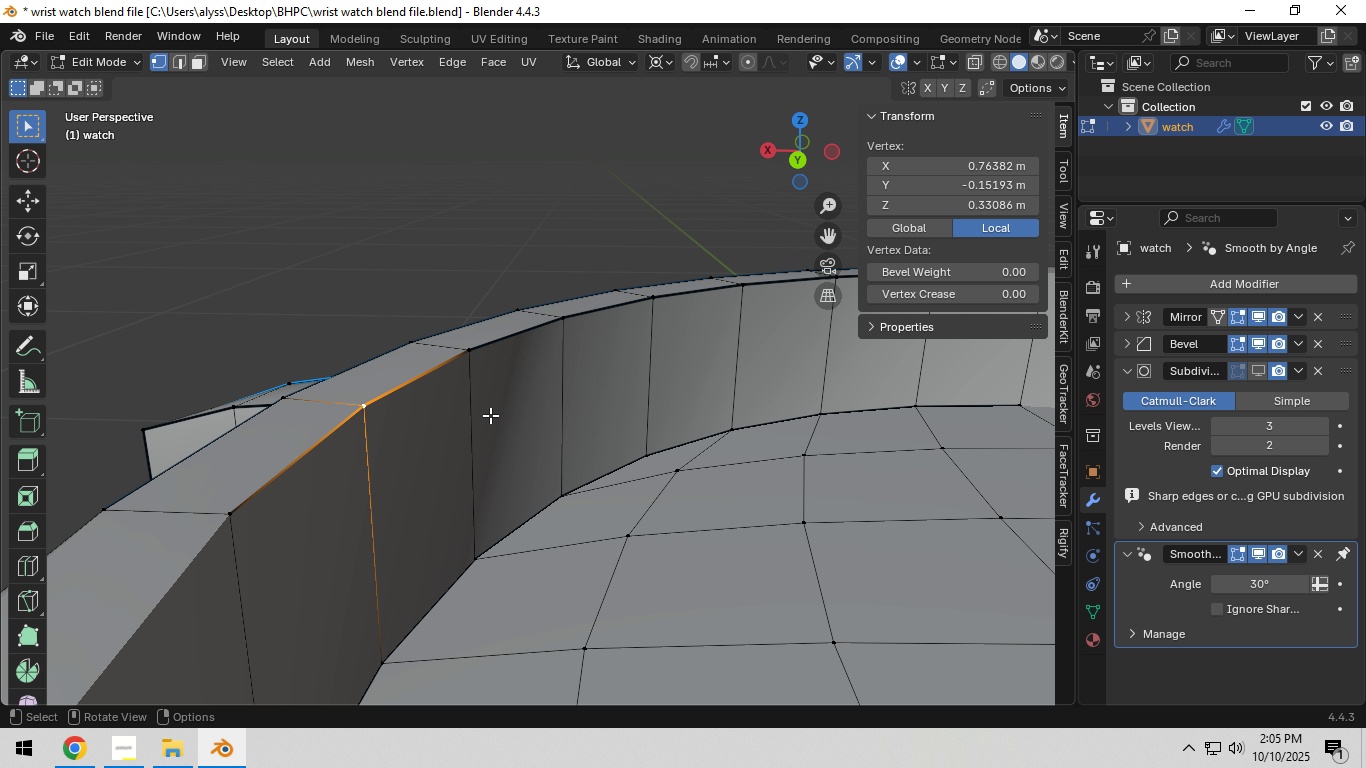 
left_click([485, 359])
 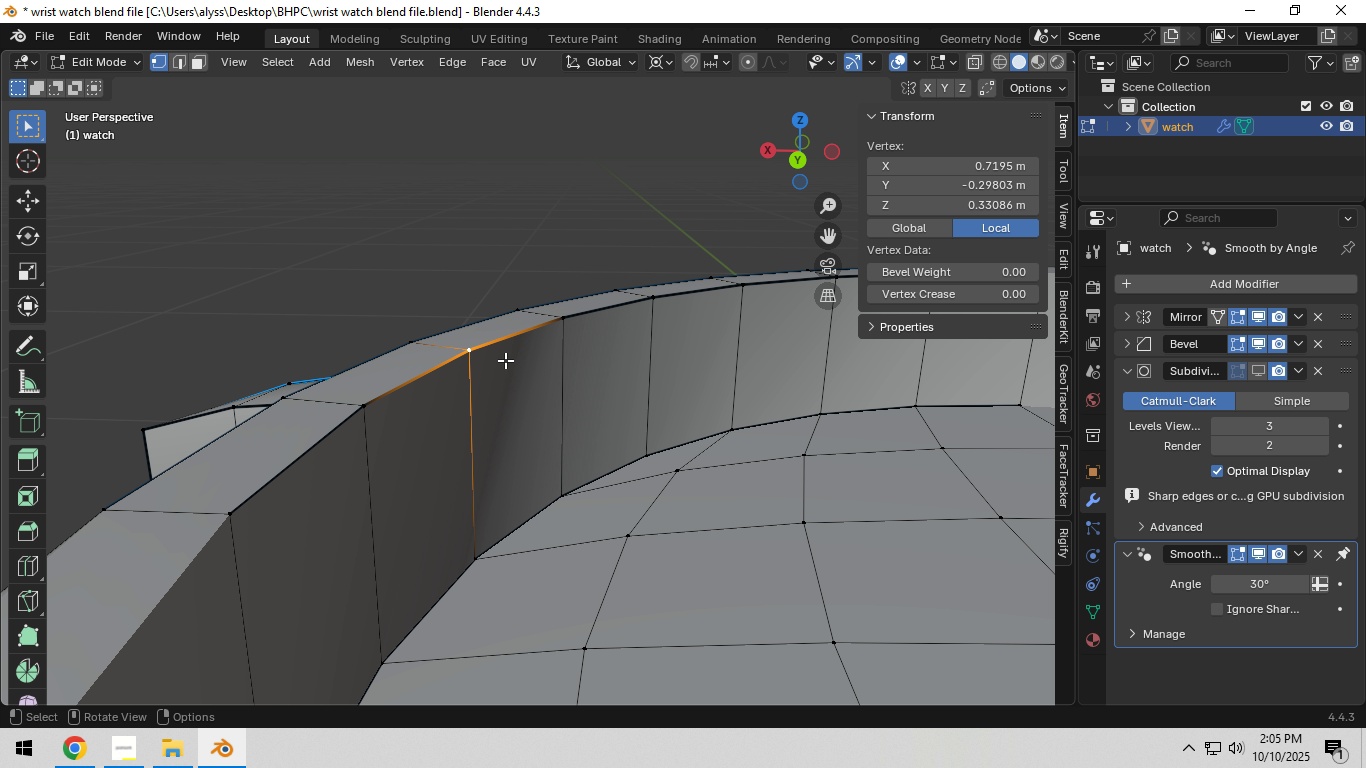 
key(G)
 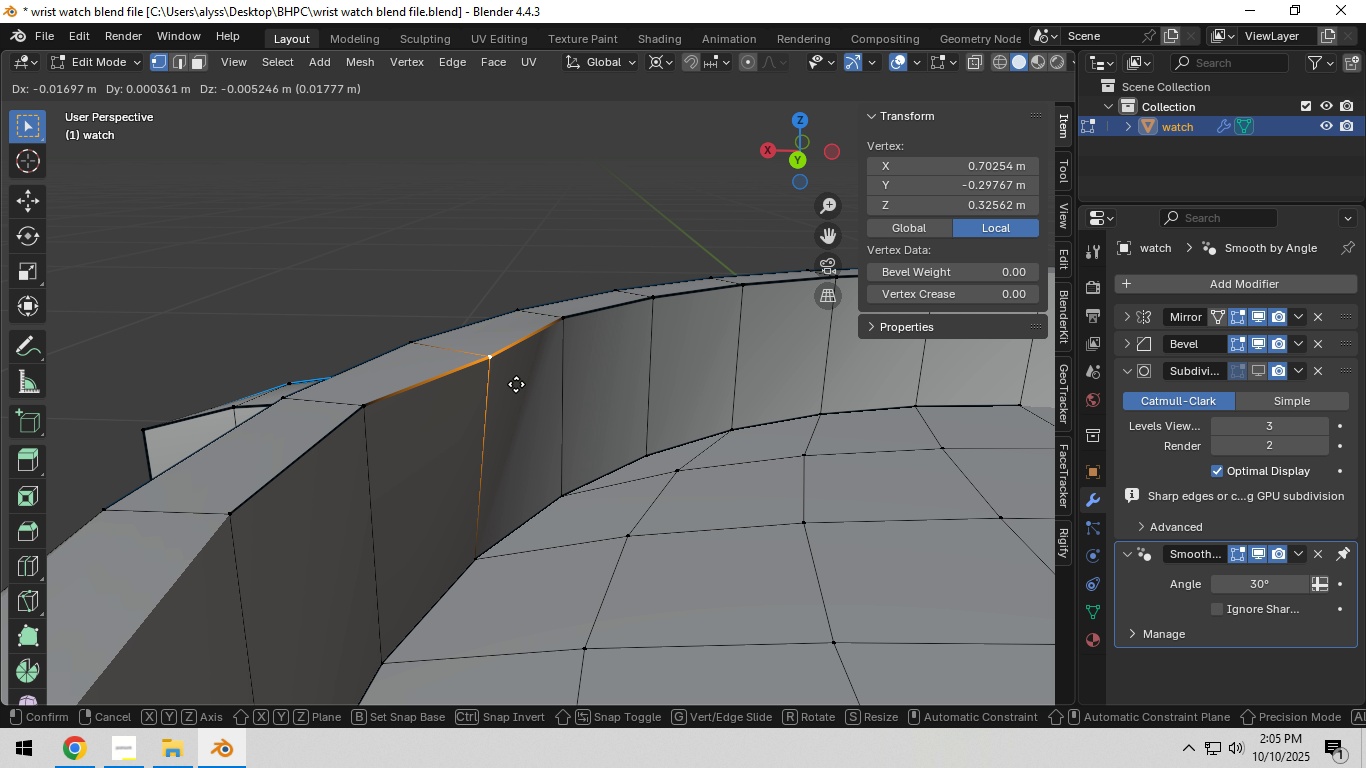 
right_click([507, 378])
 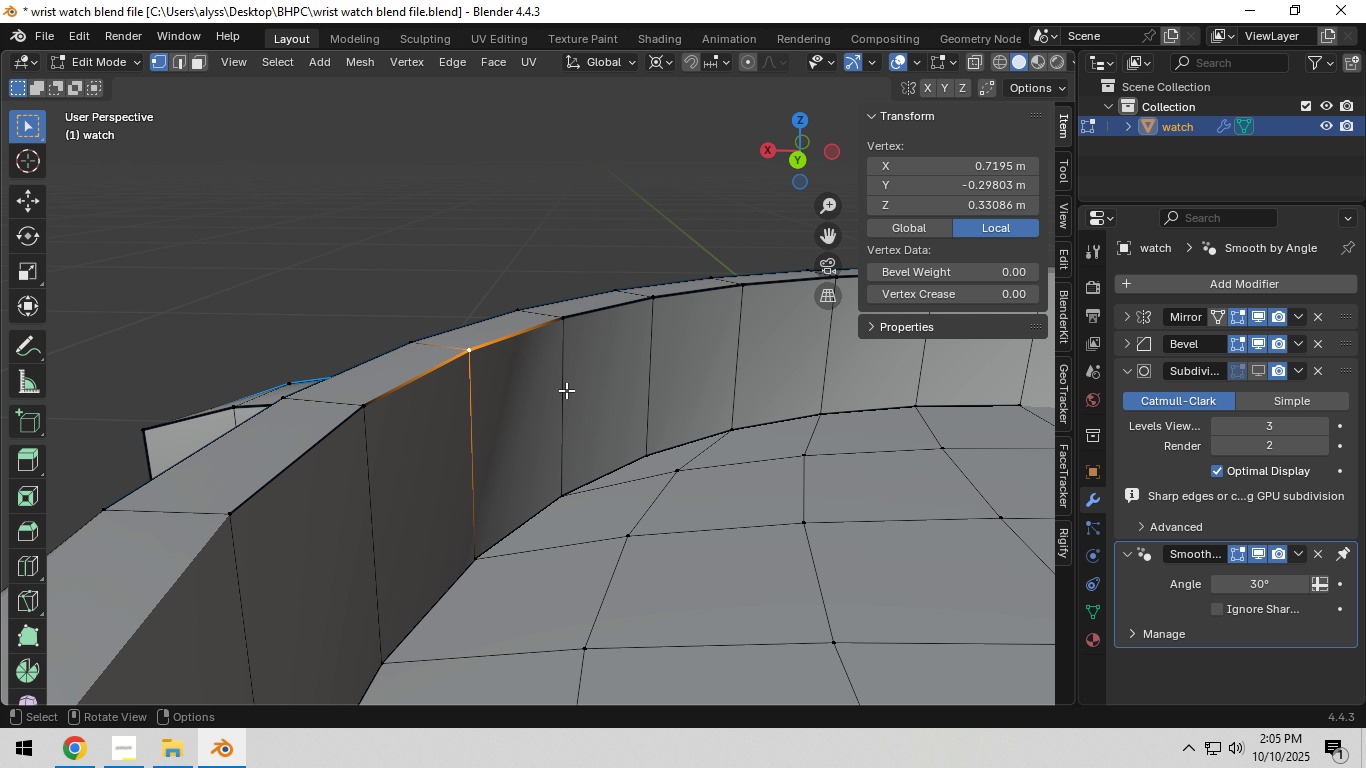 
scroll: coordinate [566, 391], scroll_direction: down, amount: 5.0
 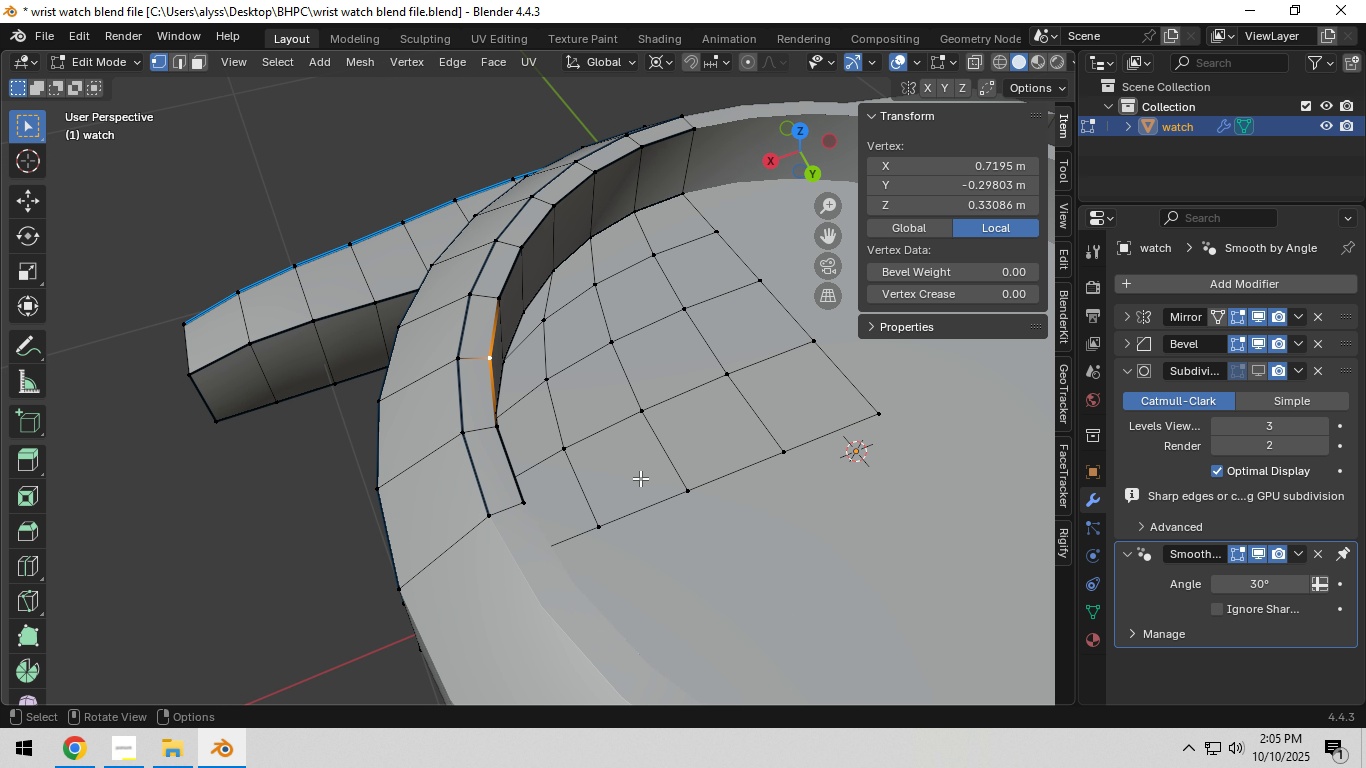 
hold_key(key=ShiftLeft, duration=0.42)
 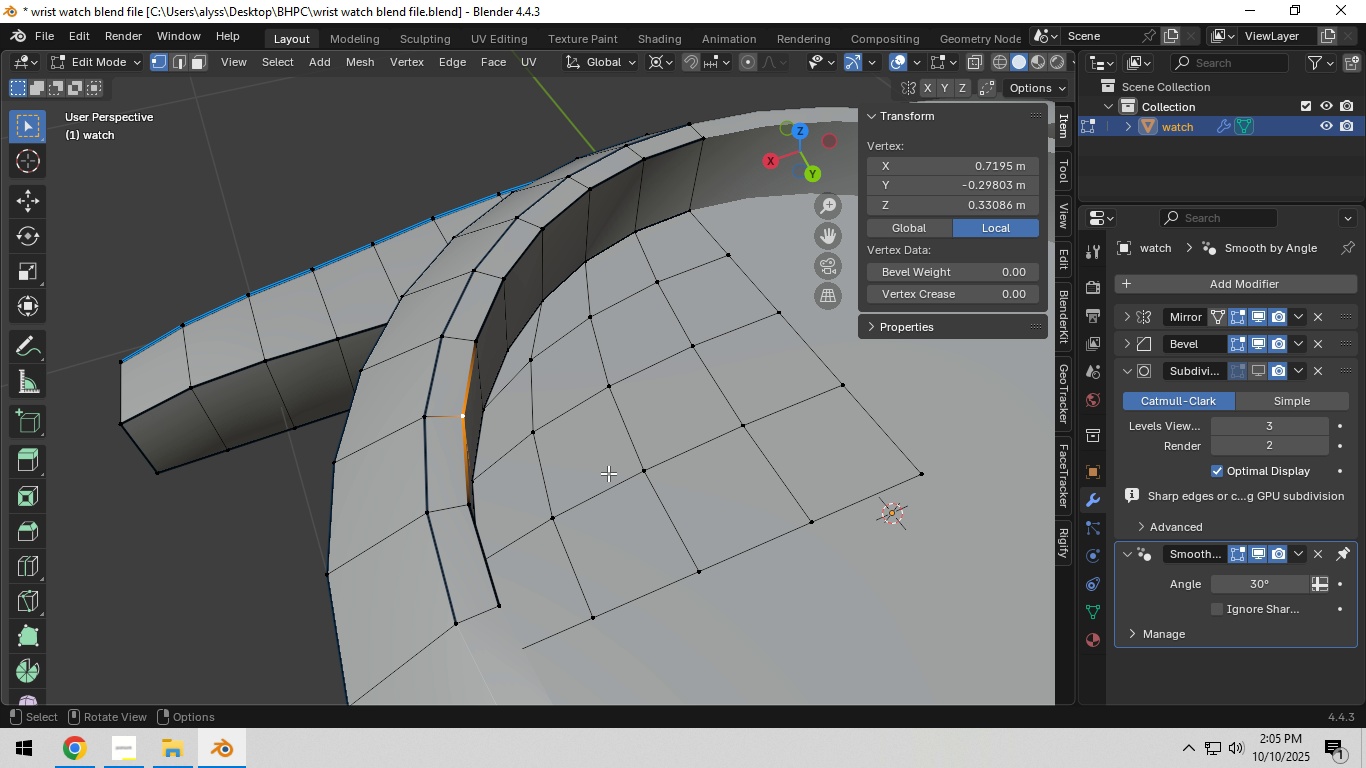 
scroll: coordinate [509, 416], scroll_direction: up, amount: 4.0
 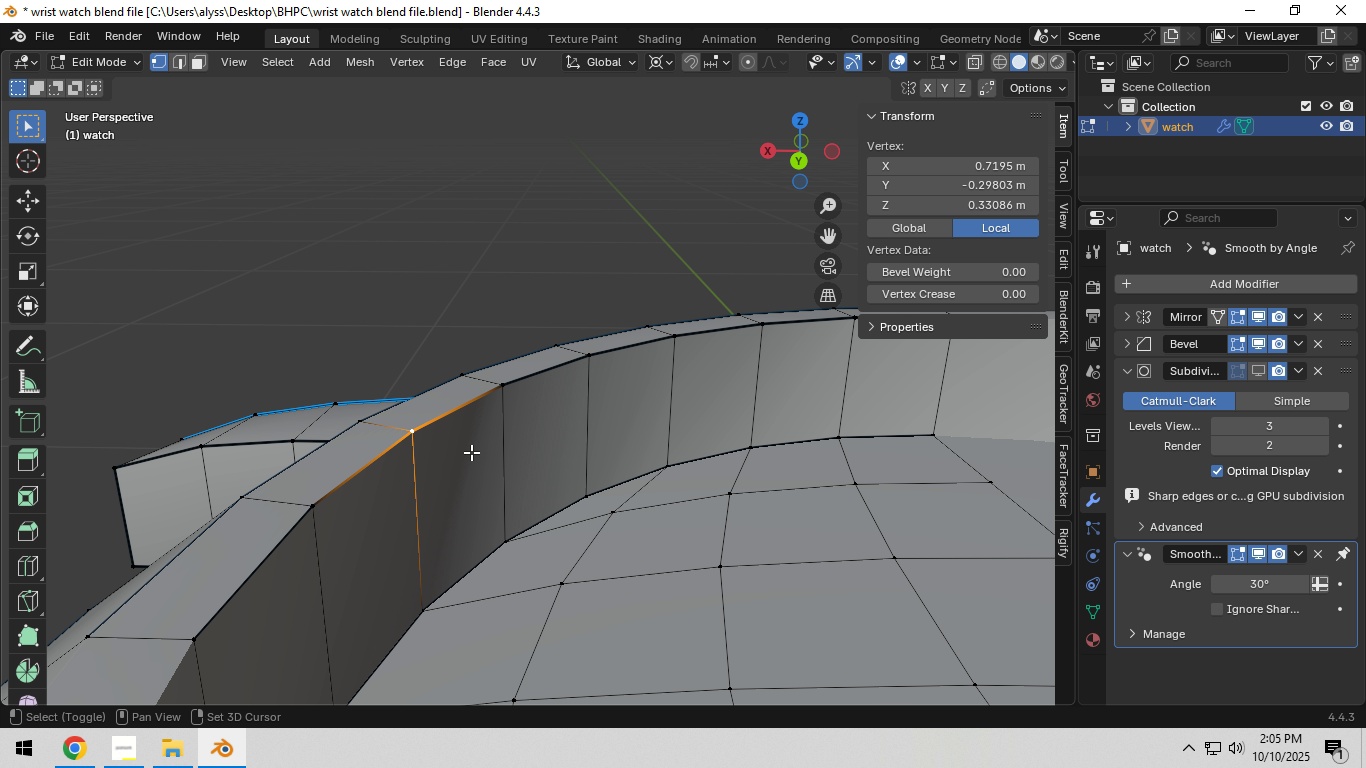 
hold_key(key=ShiftLeft, duration=0.37)
 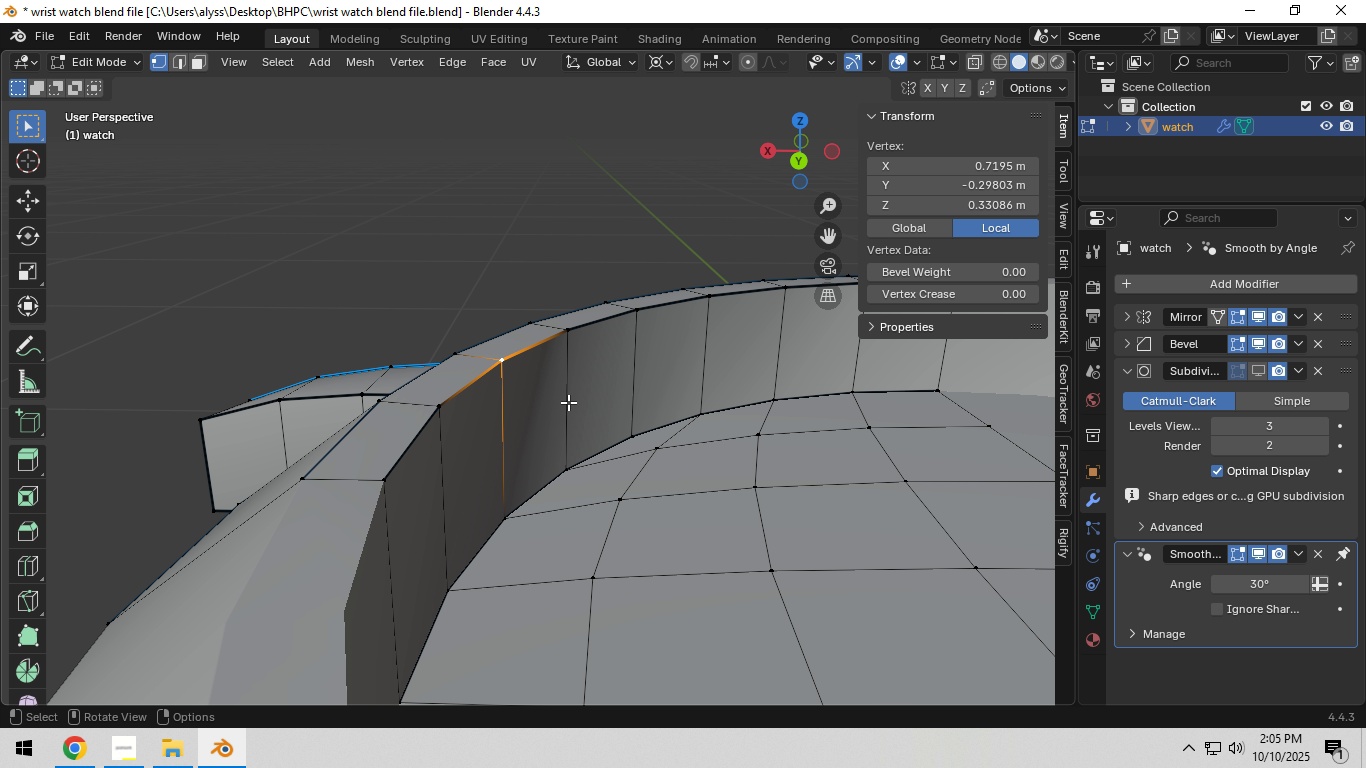 
scroll: coordinate [568, 402], scroll_direction: down, amount: 2.0
 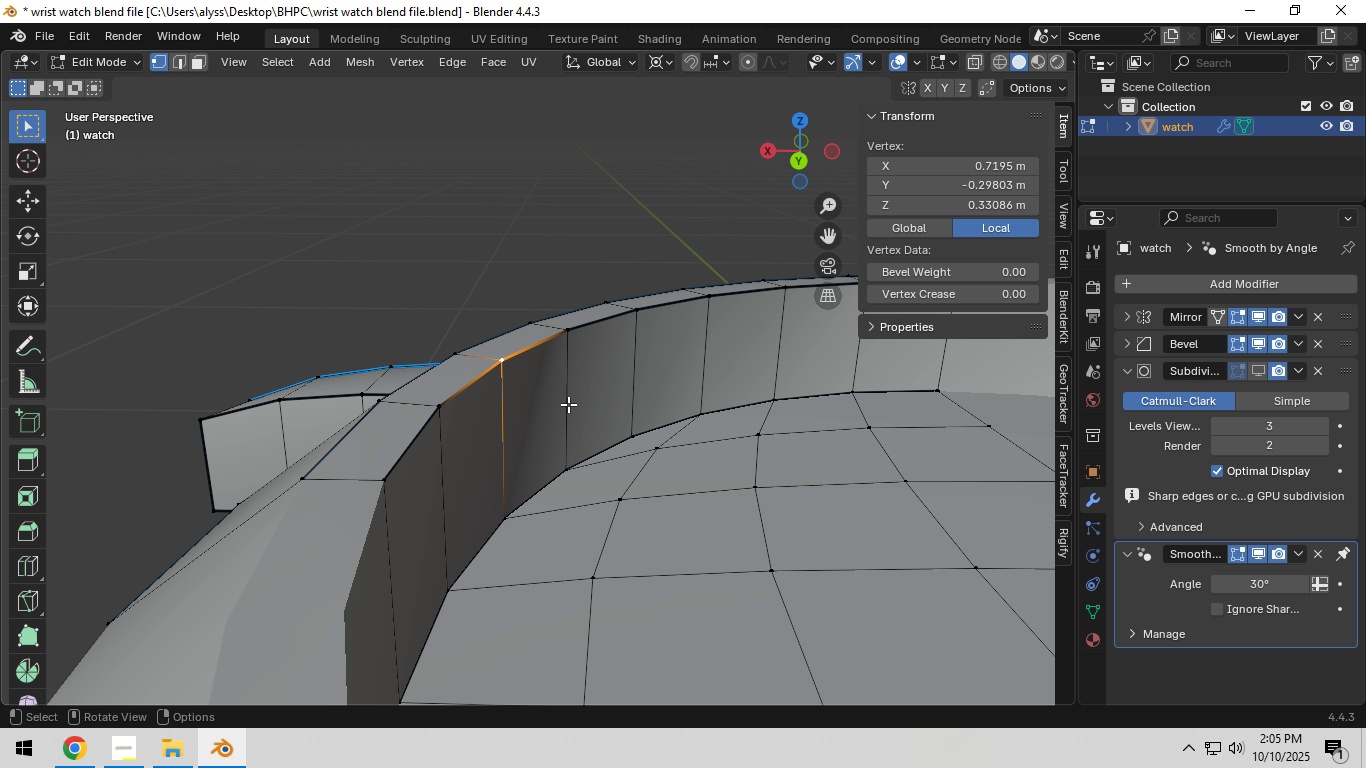 
scroll: coordinate [568, 405], scroll_direction: up, amount: 2.0
 